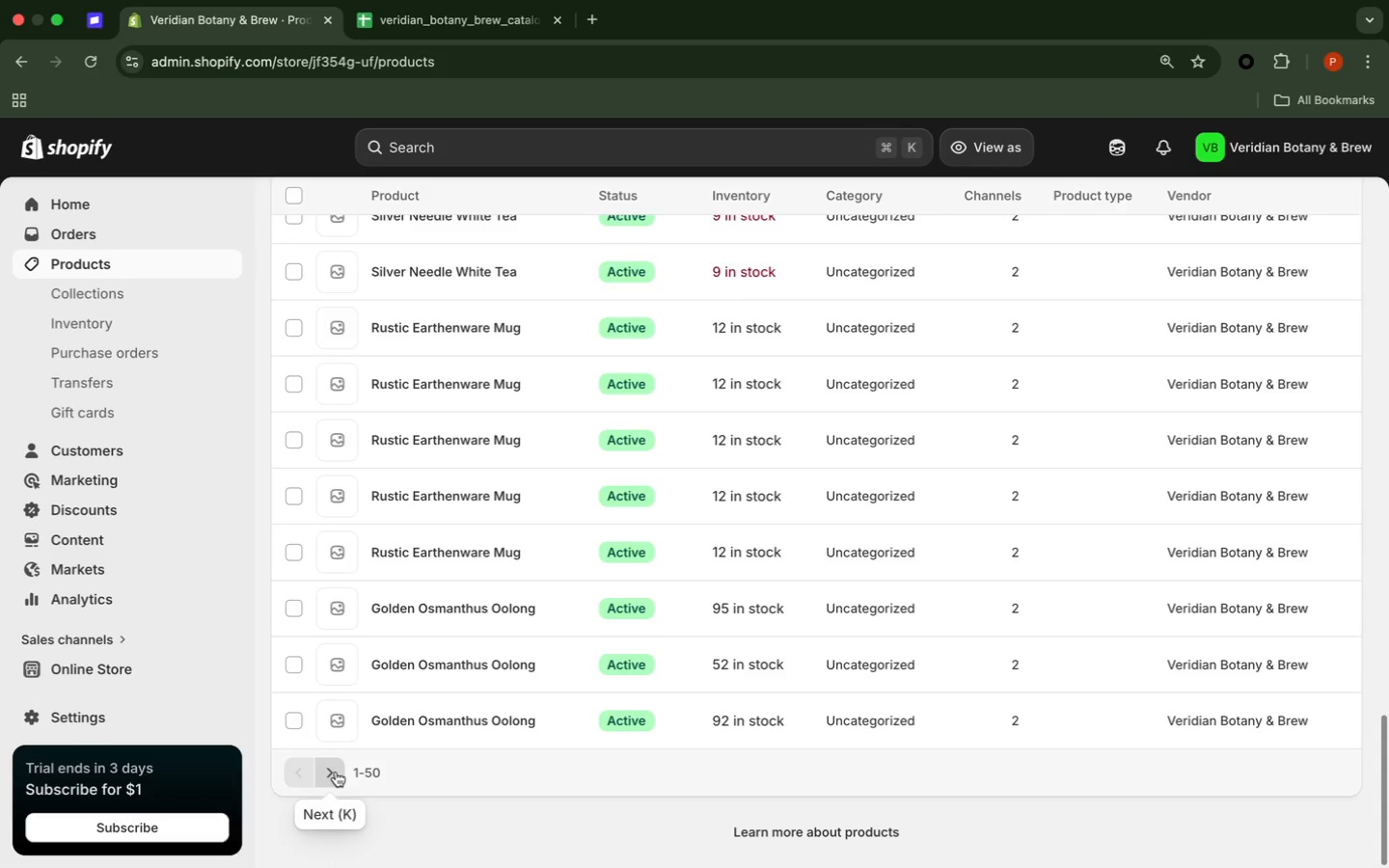 
left_click([337, 775])
 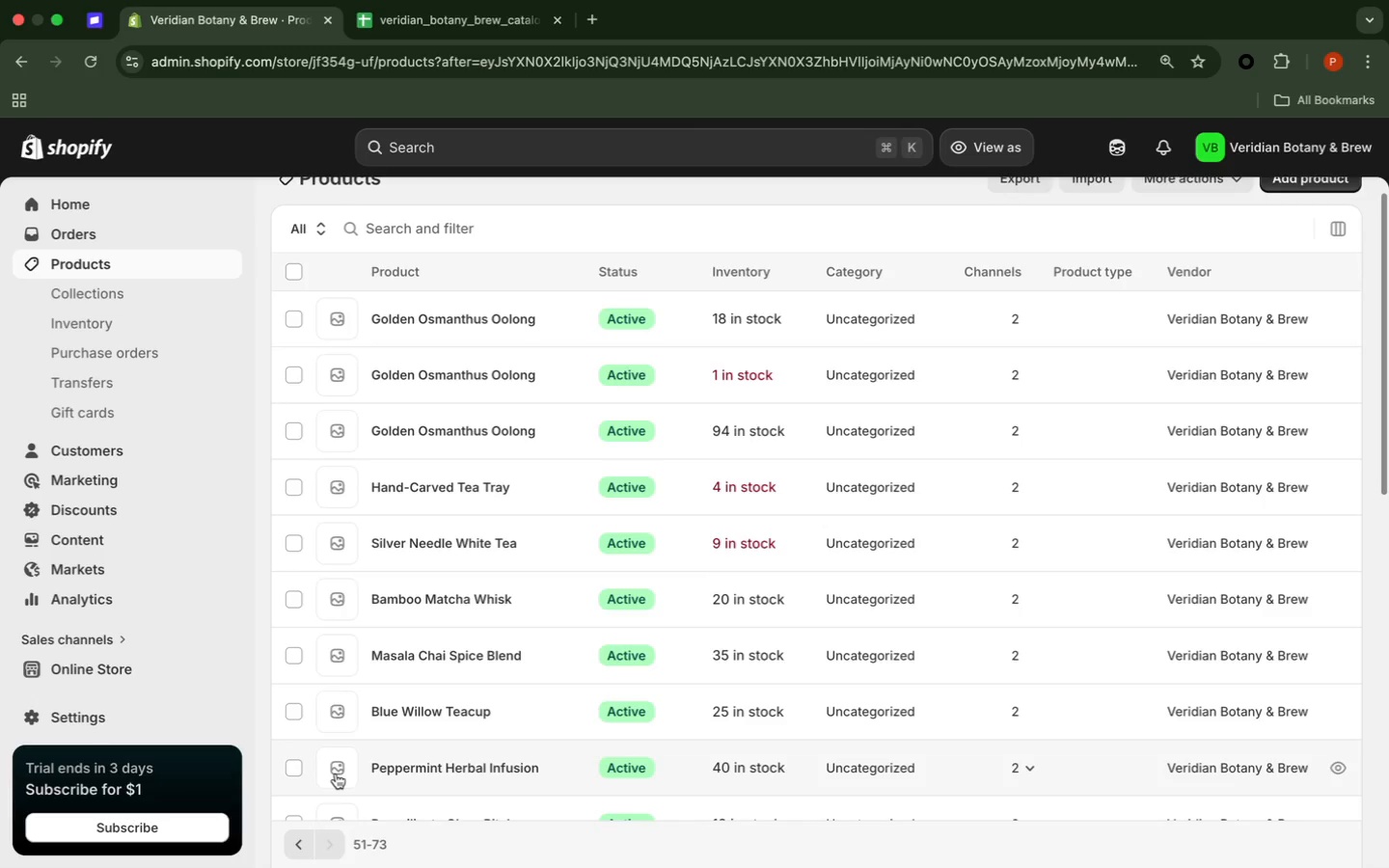 
wait(19.24)
 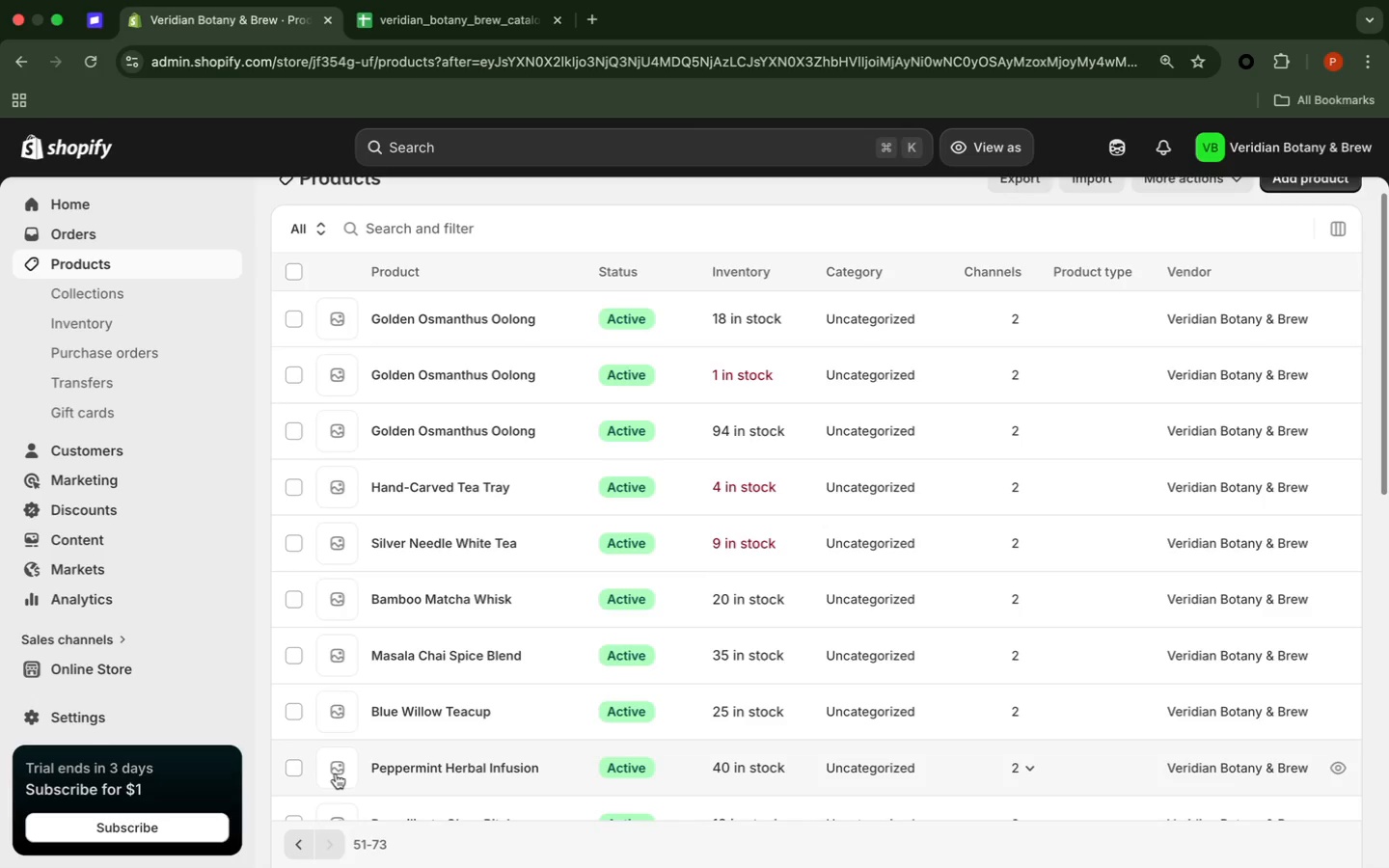 
scroll: coordinate [335, 773], scroll_direction: down, amount: 1.0
 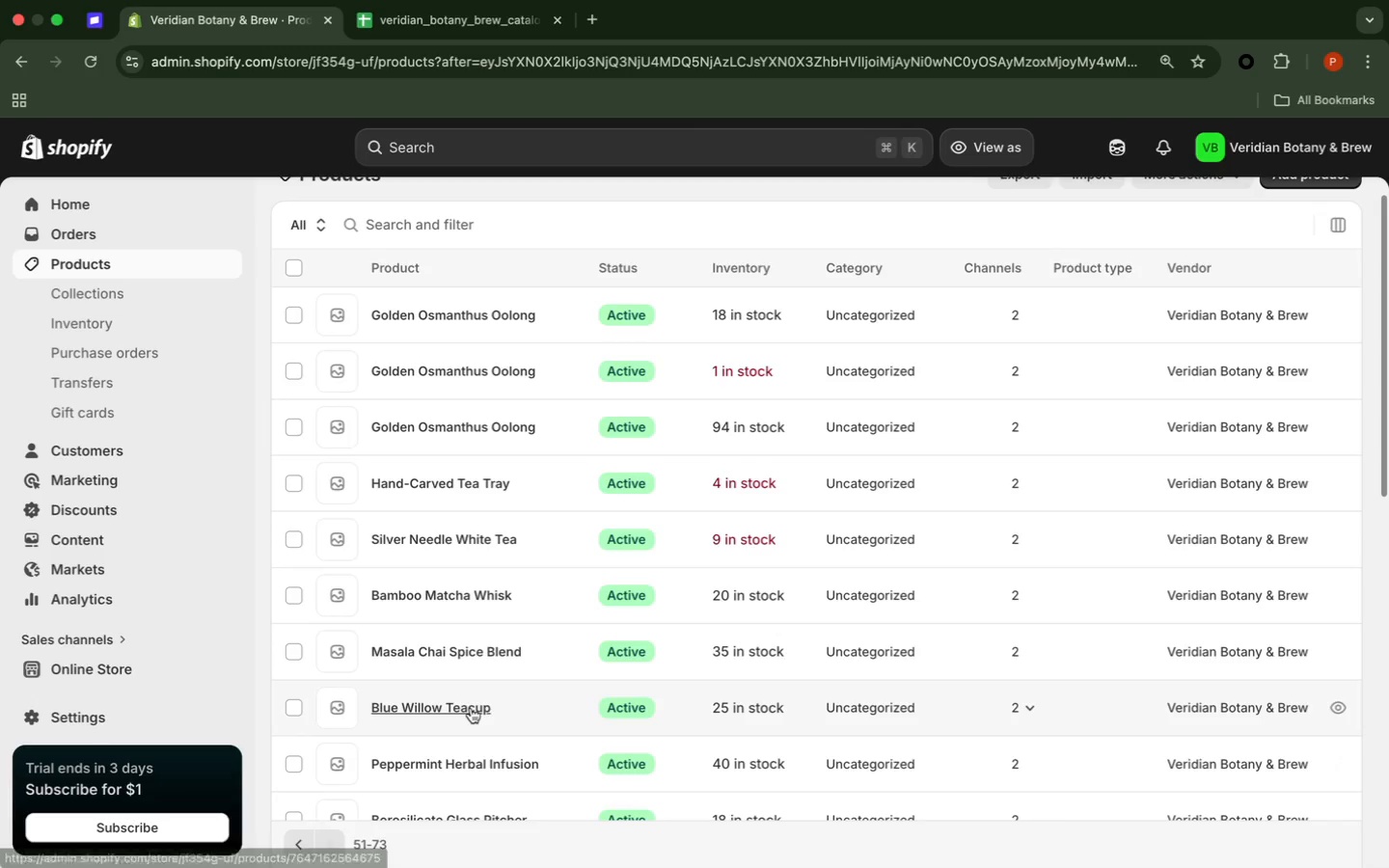 
left_click([470, 708])
 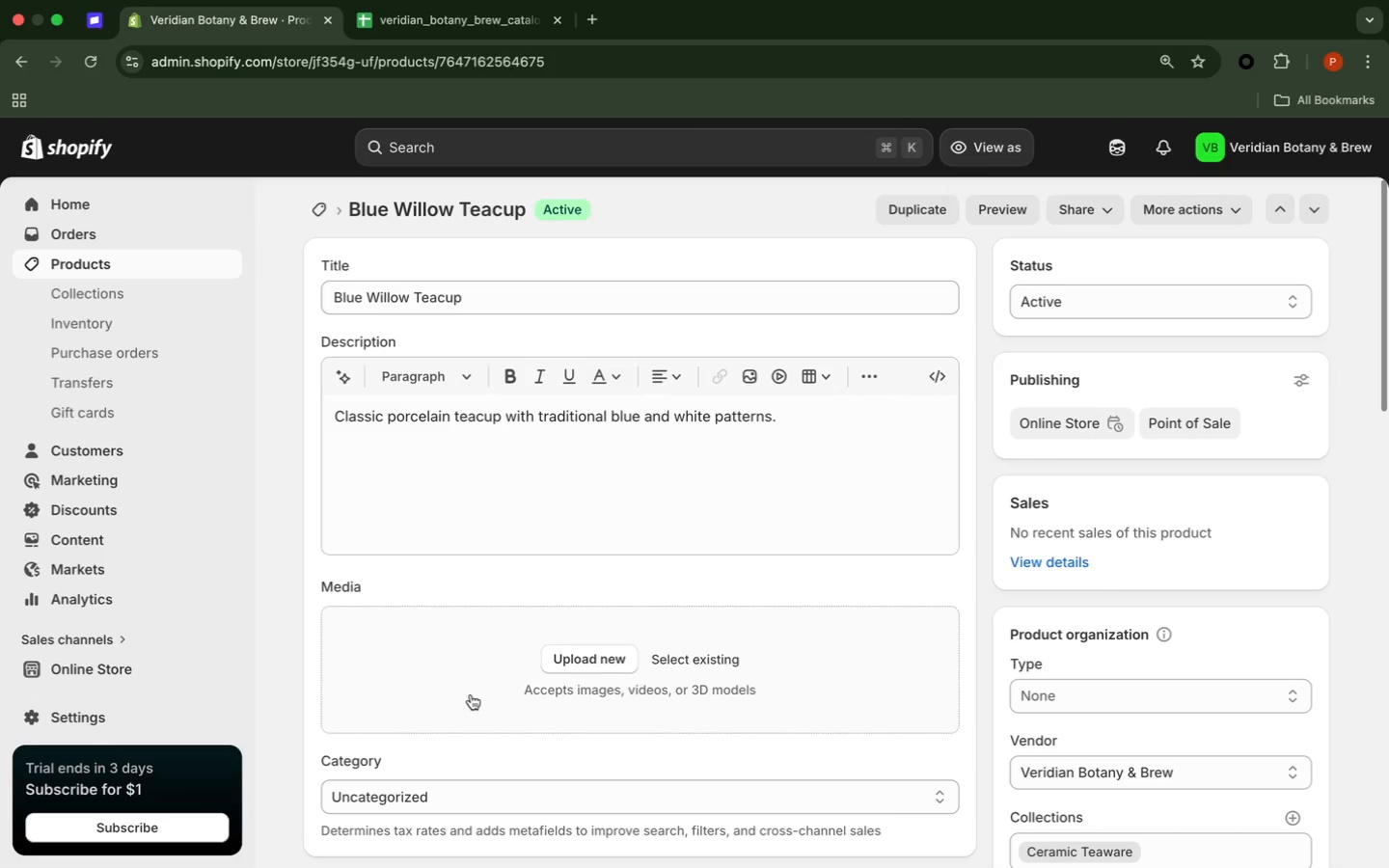 
wait(17.59)
 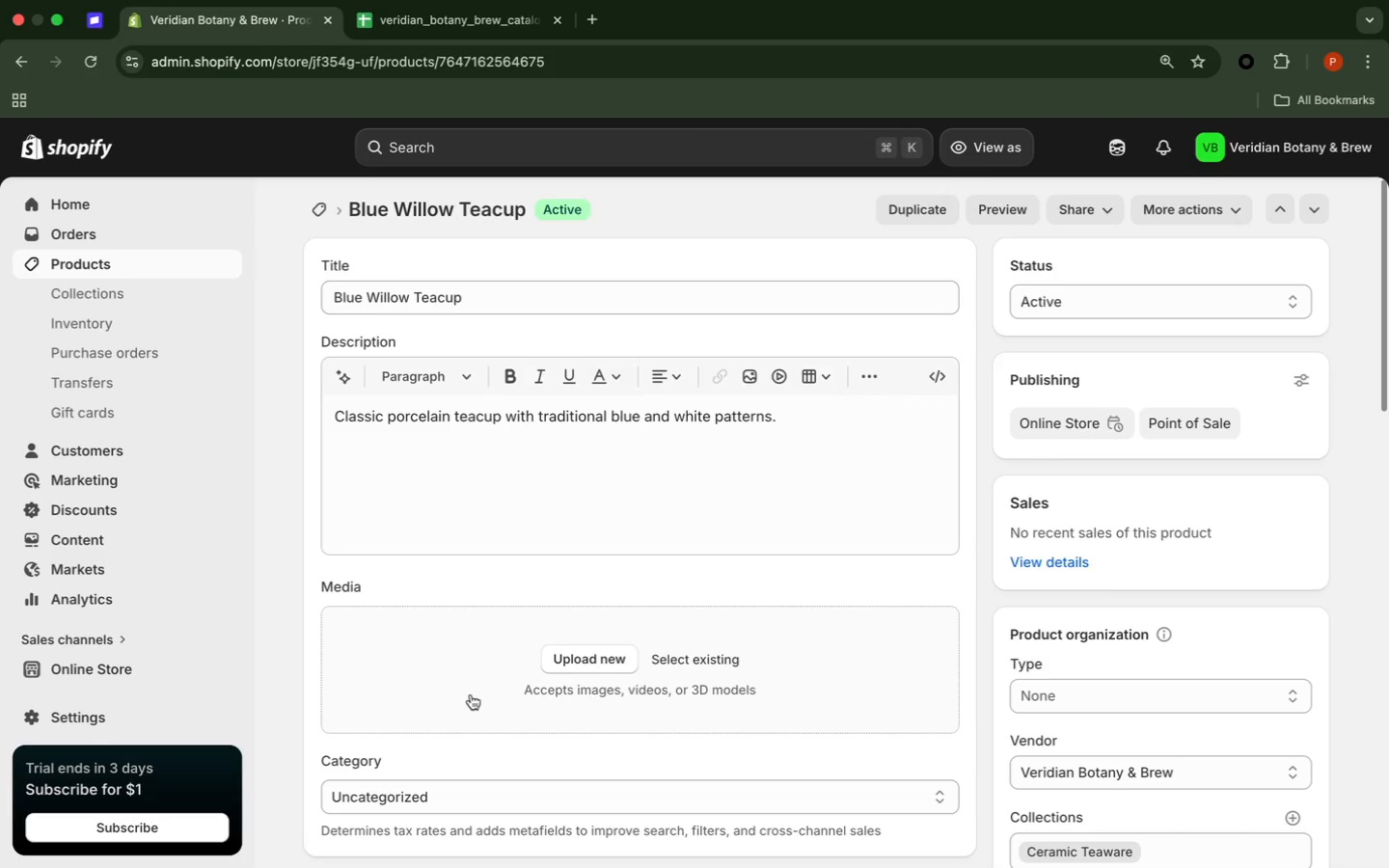 
left_click([1375, 525])
 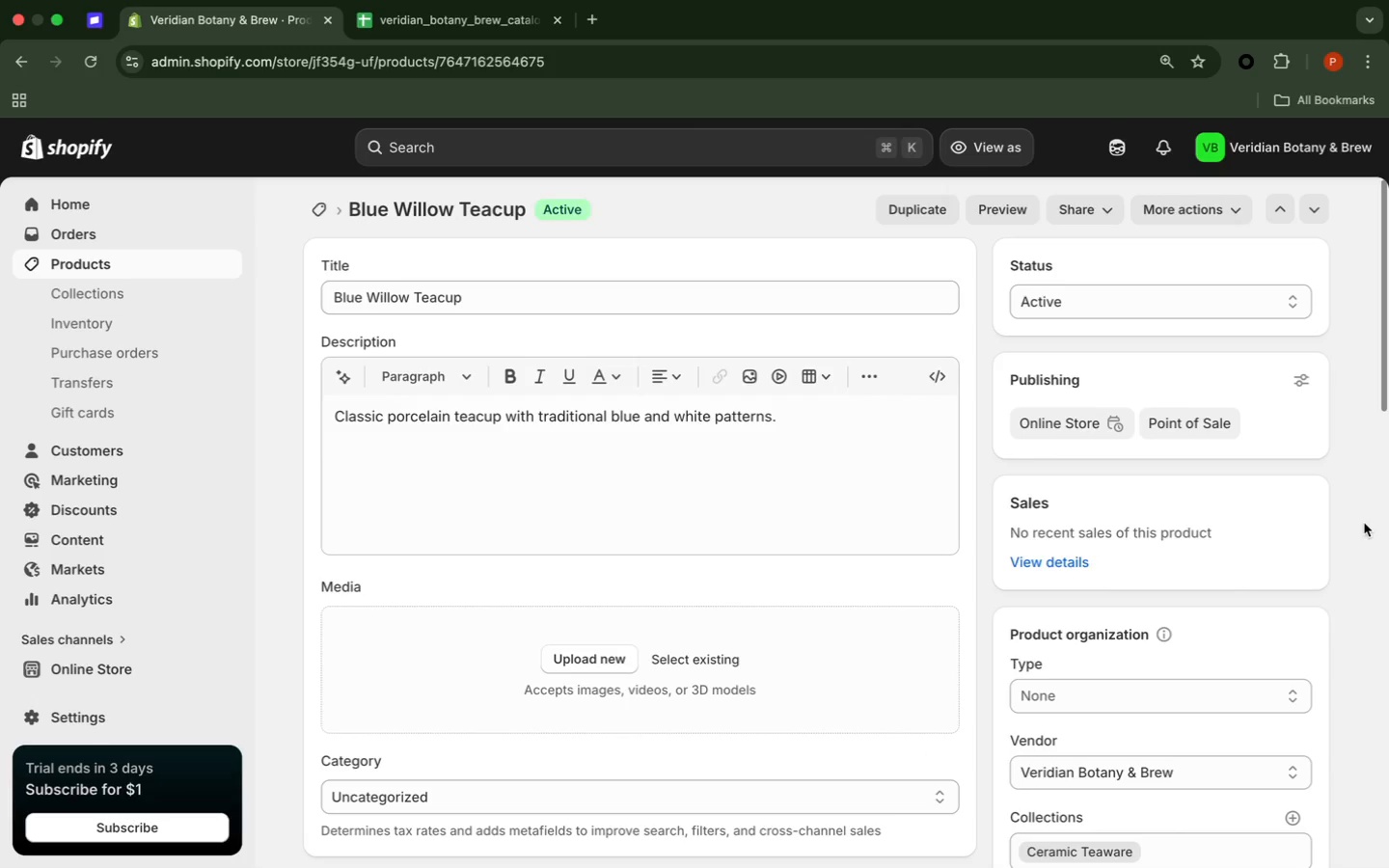 
scroll: coordinate [1363, 523], scroll_direction: down, amount: 3.0
 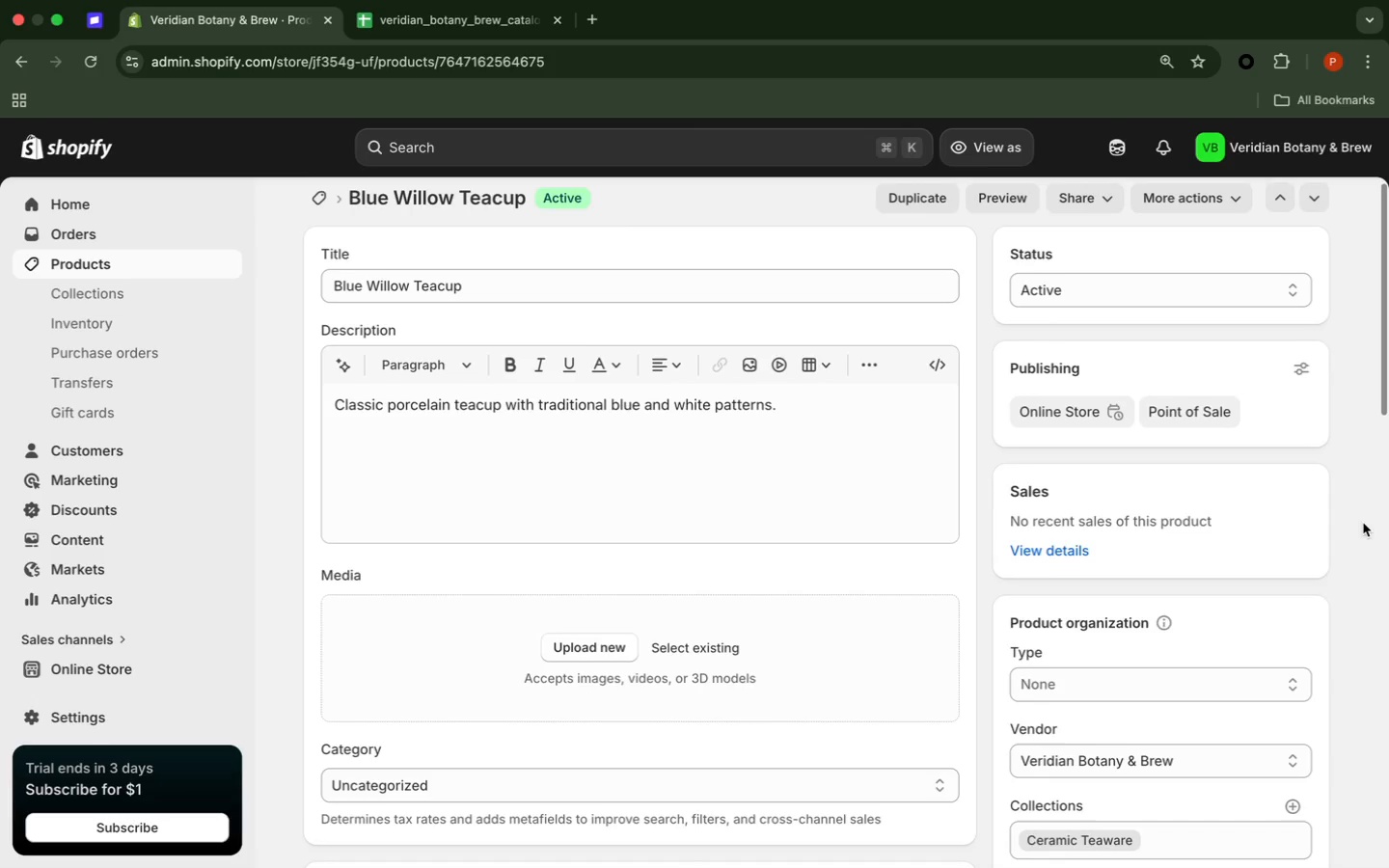 
scroll: coordinate [1363, 523], scroll_direction: up, amount: 5.0
 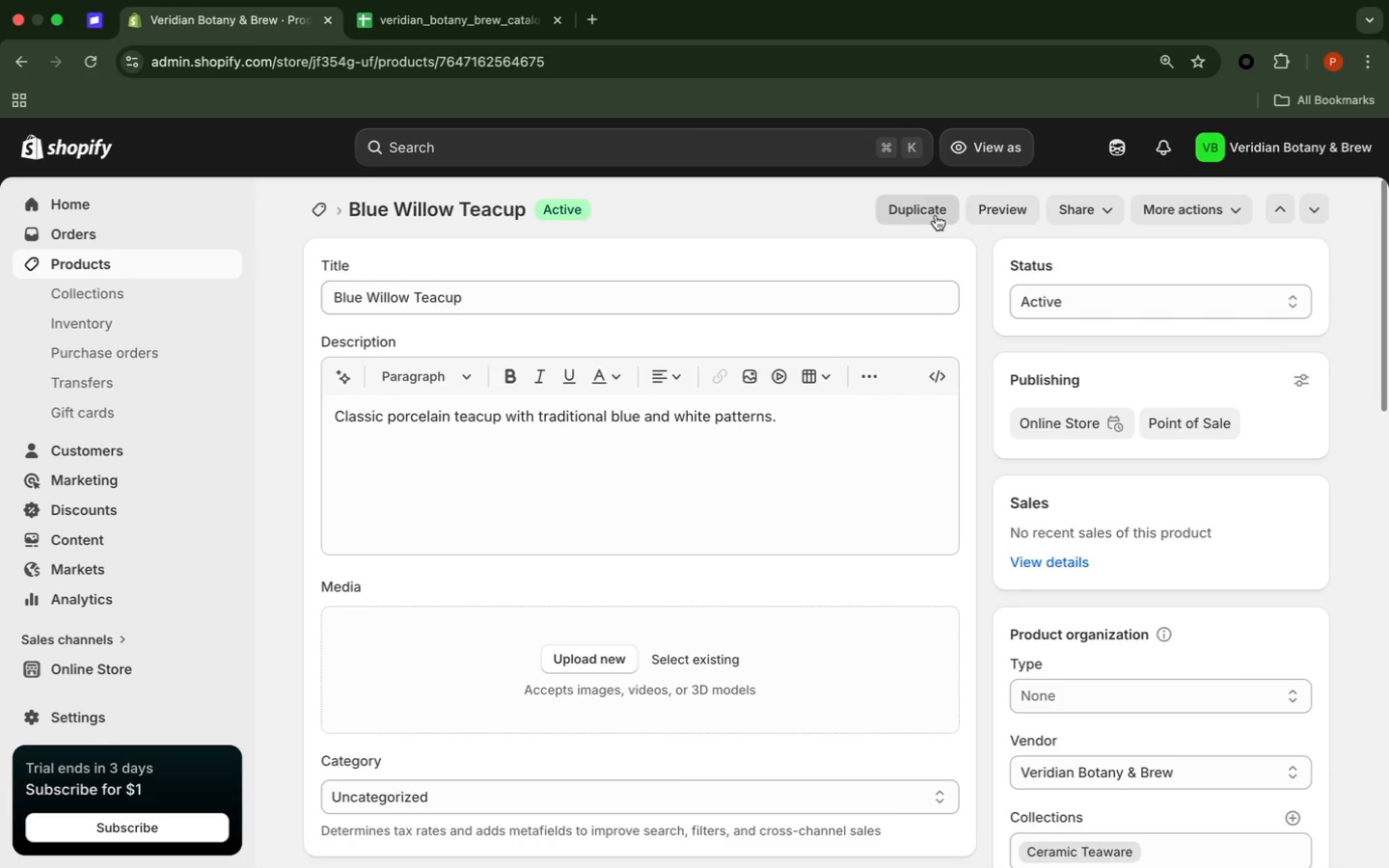 
left_click([936, 215])
 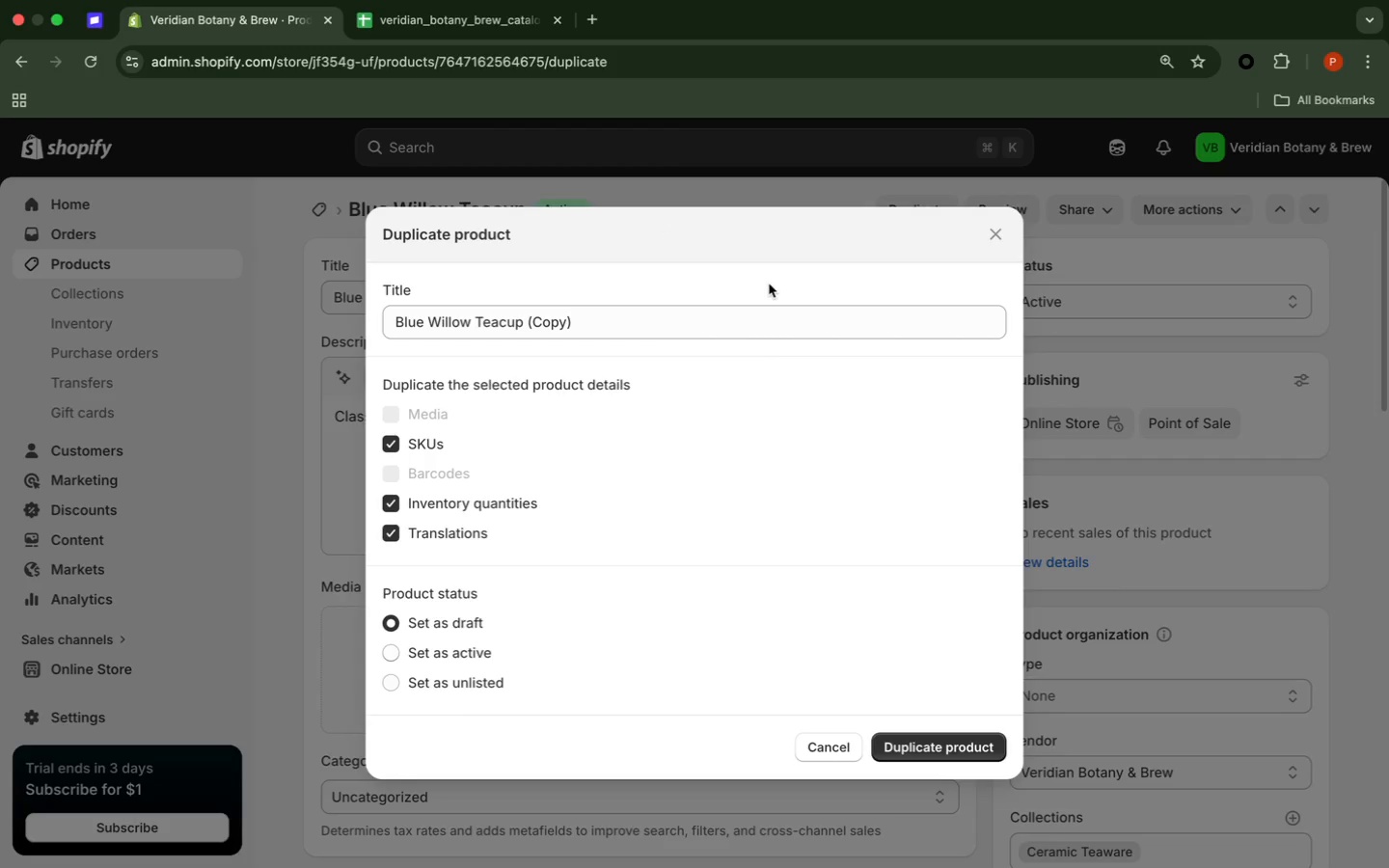 
wait(17.67)
 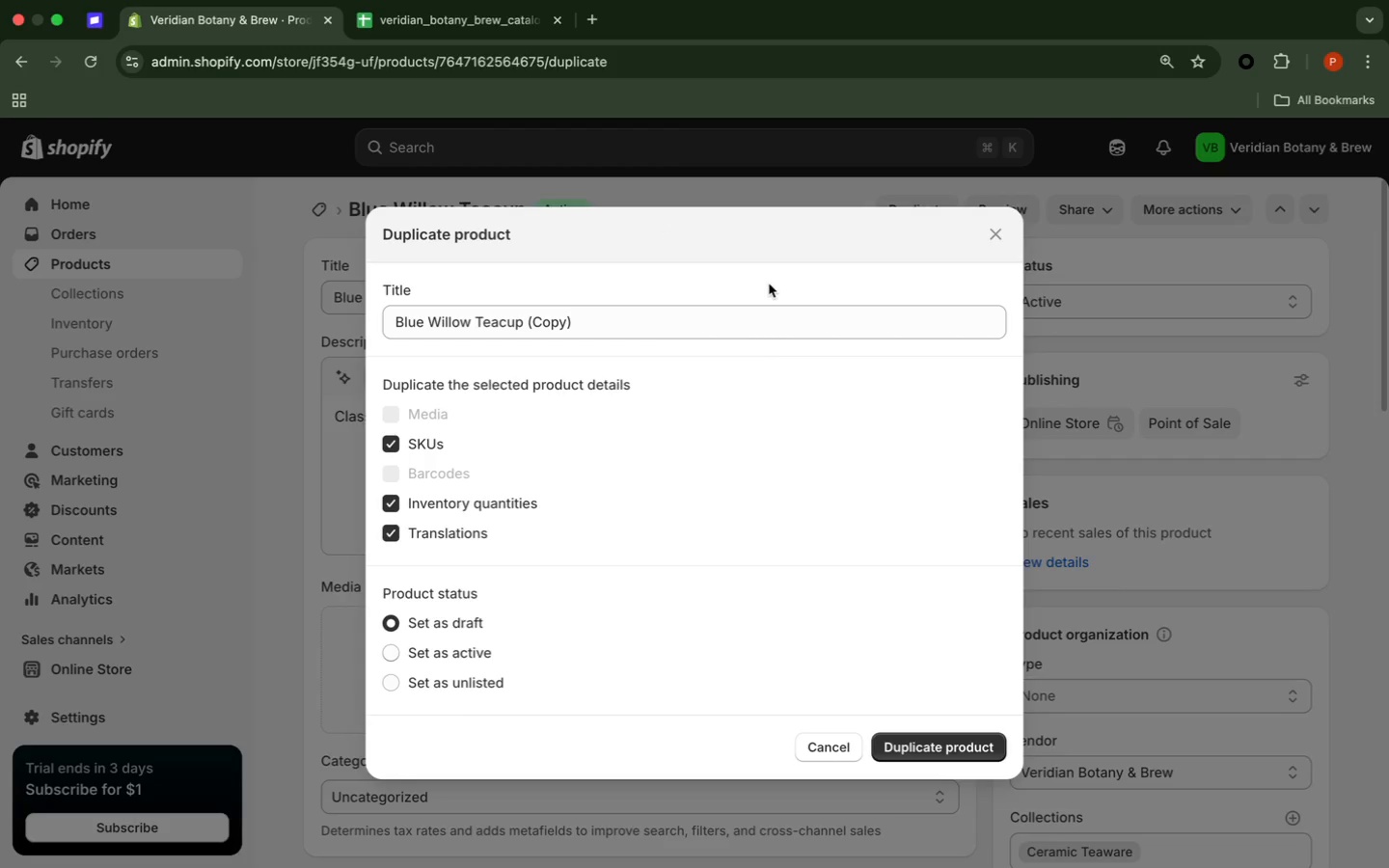 
left_click_drag(start_coordinate=[664, 326], to_coordinate=[526, 331])
 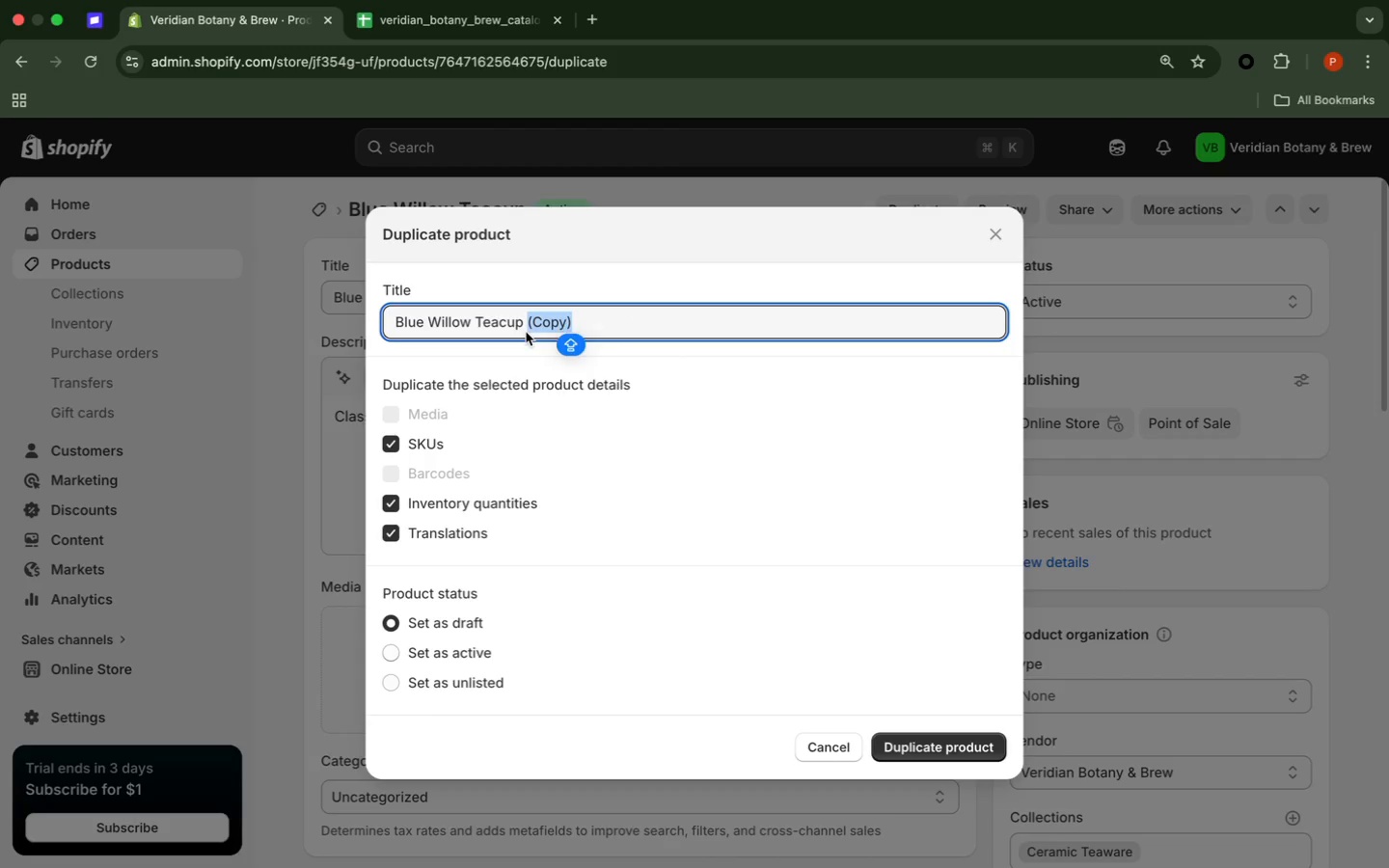 
key(Backspace)
 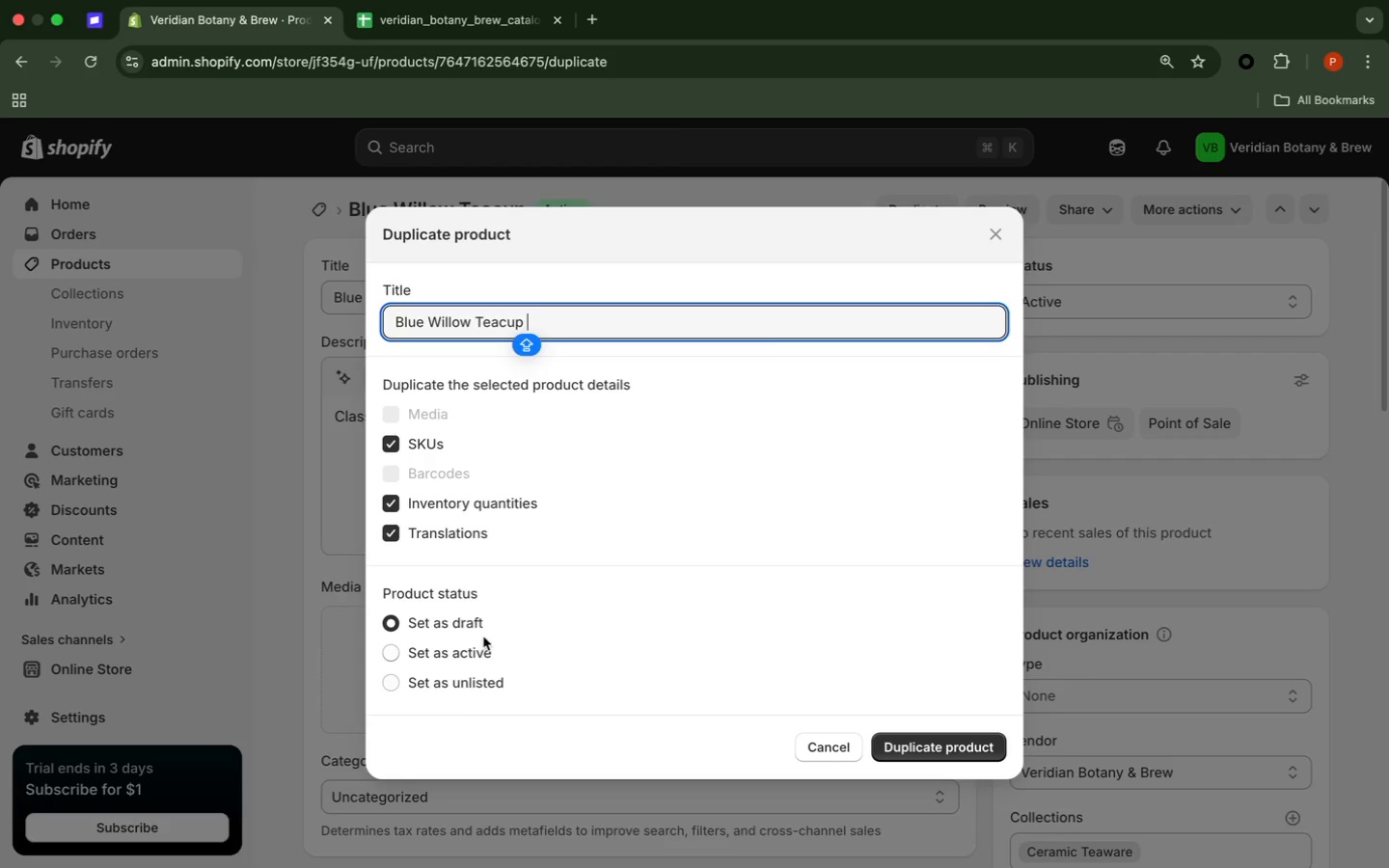 
wait(15.14)
 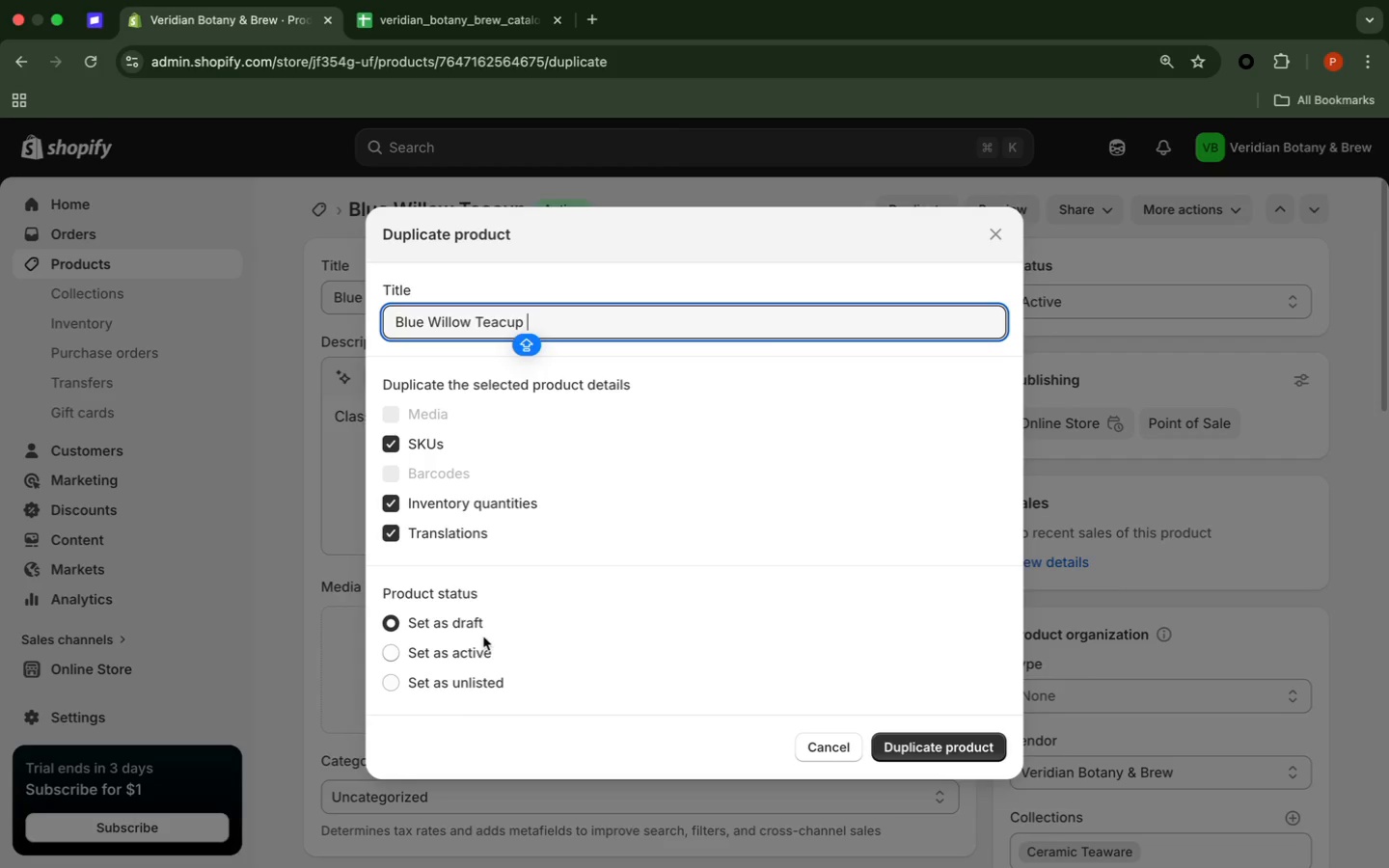 
left_click([471, 648])
 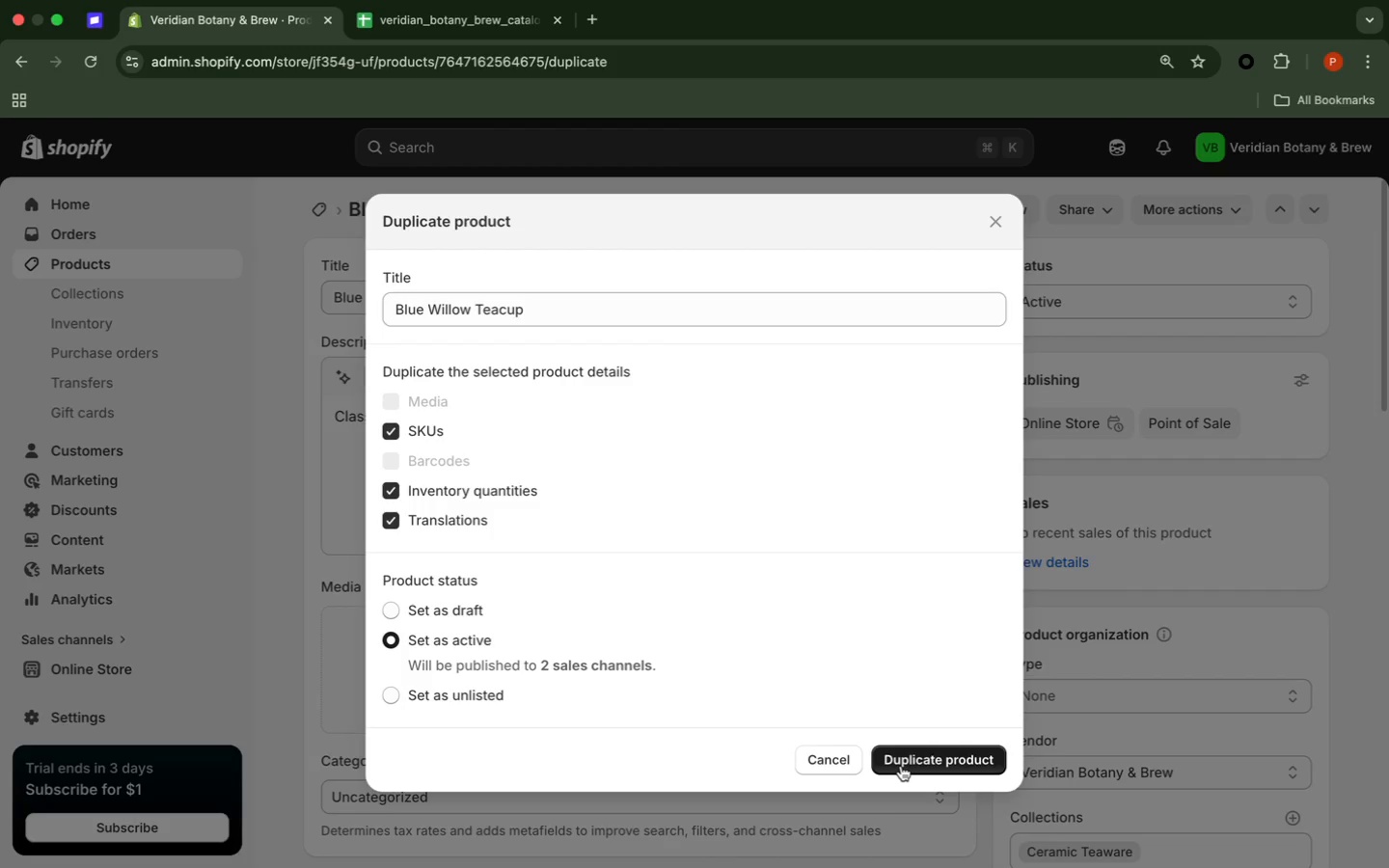 
wait(5.99)
 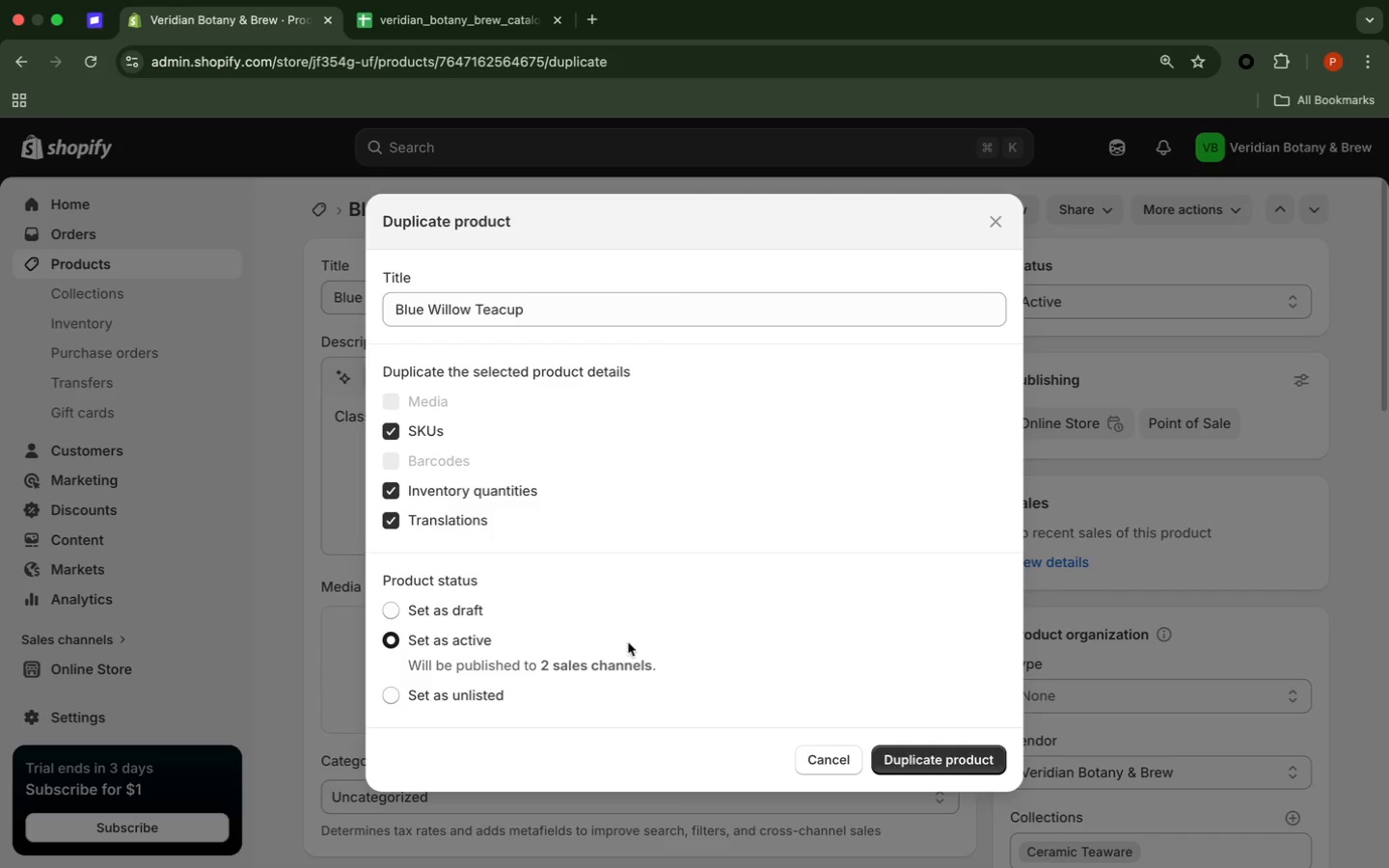 
left_click([901, 766])
 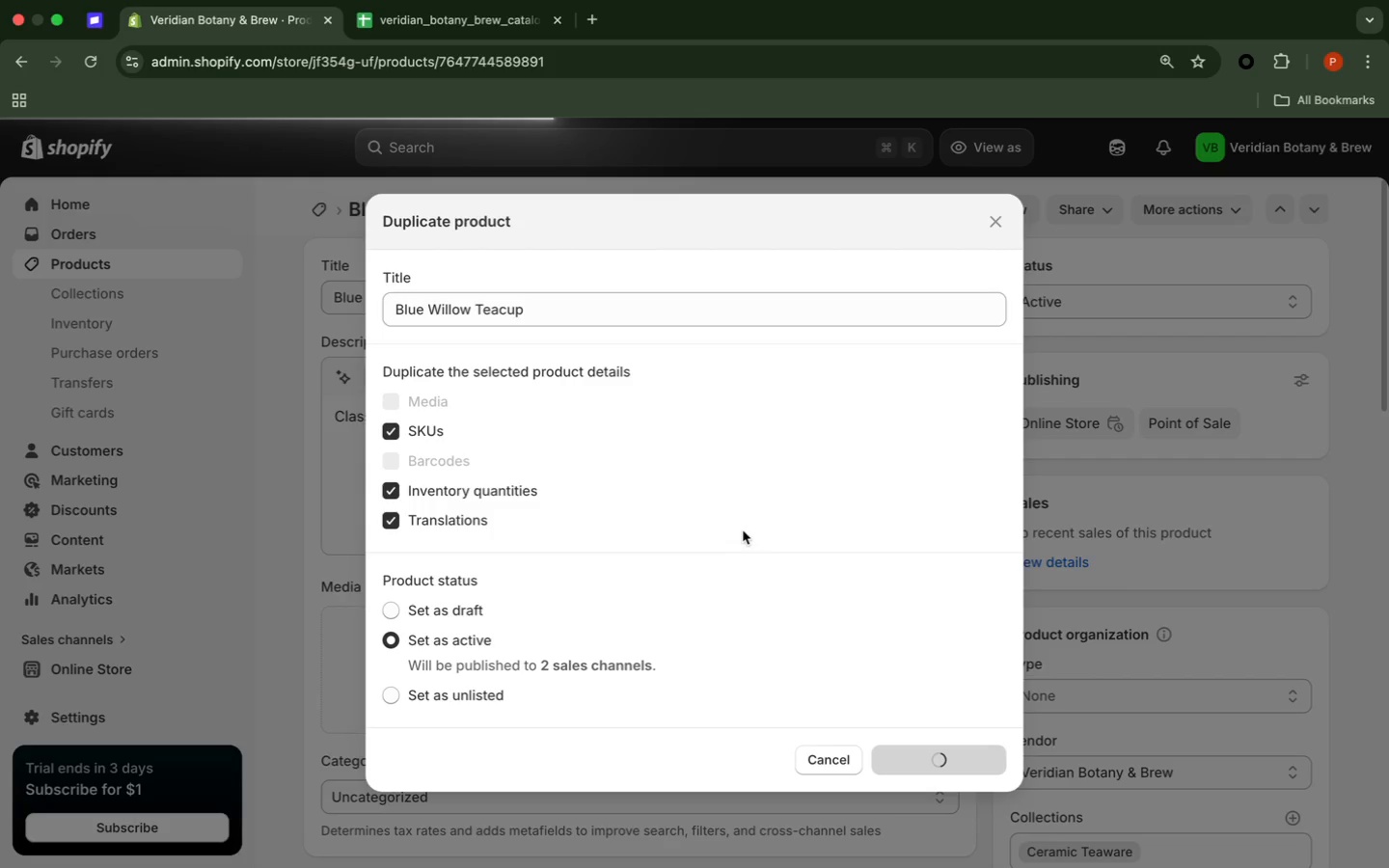 
wait(10.33)
 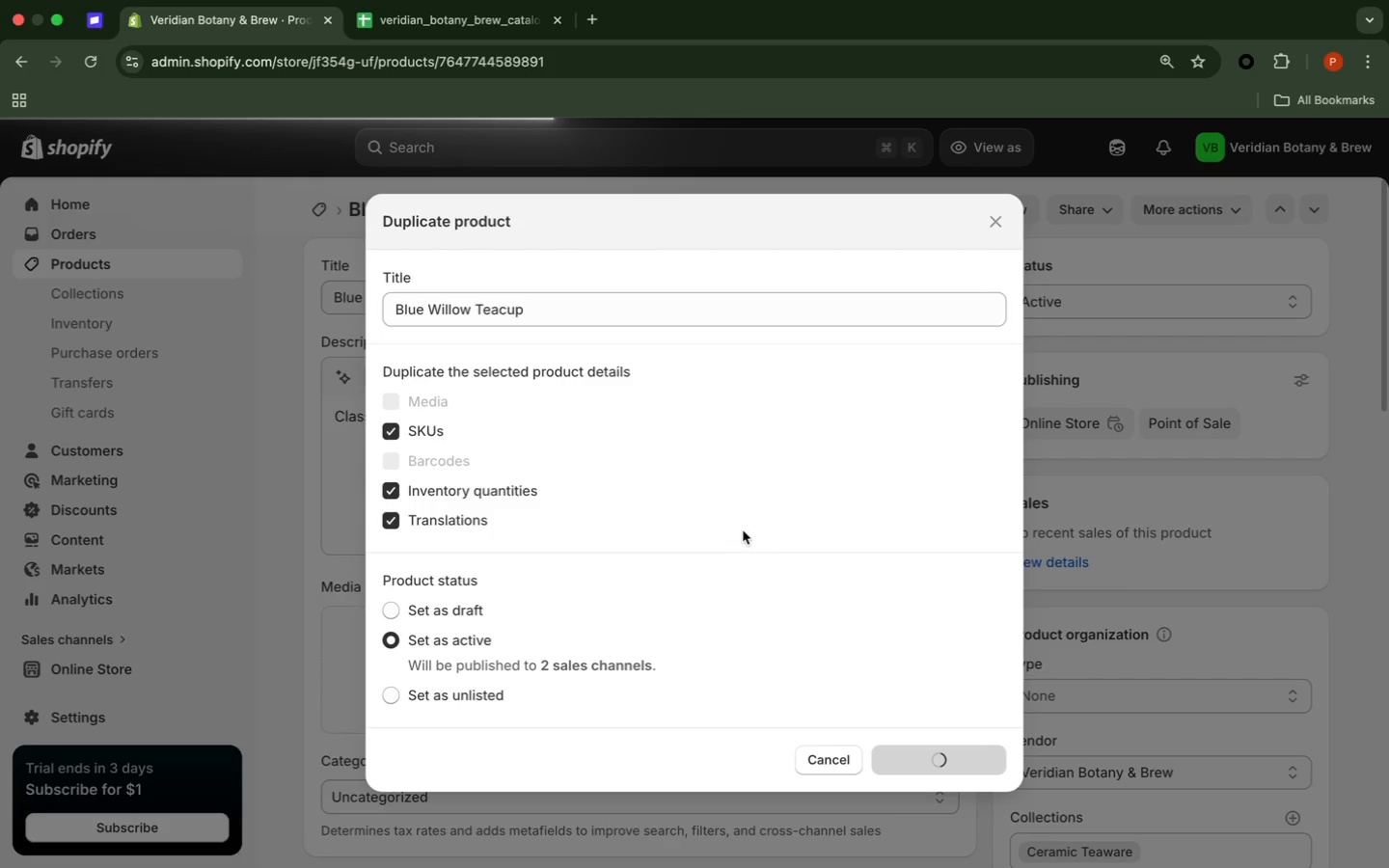 
left_click([938, 210])
 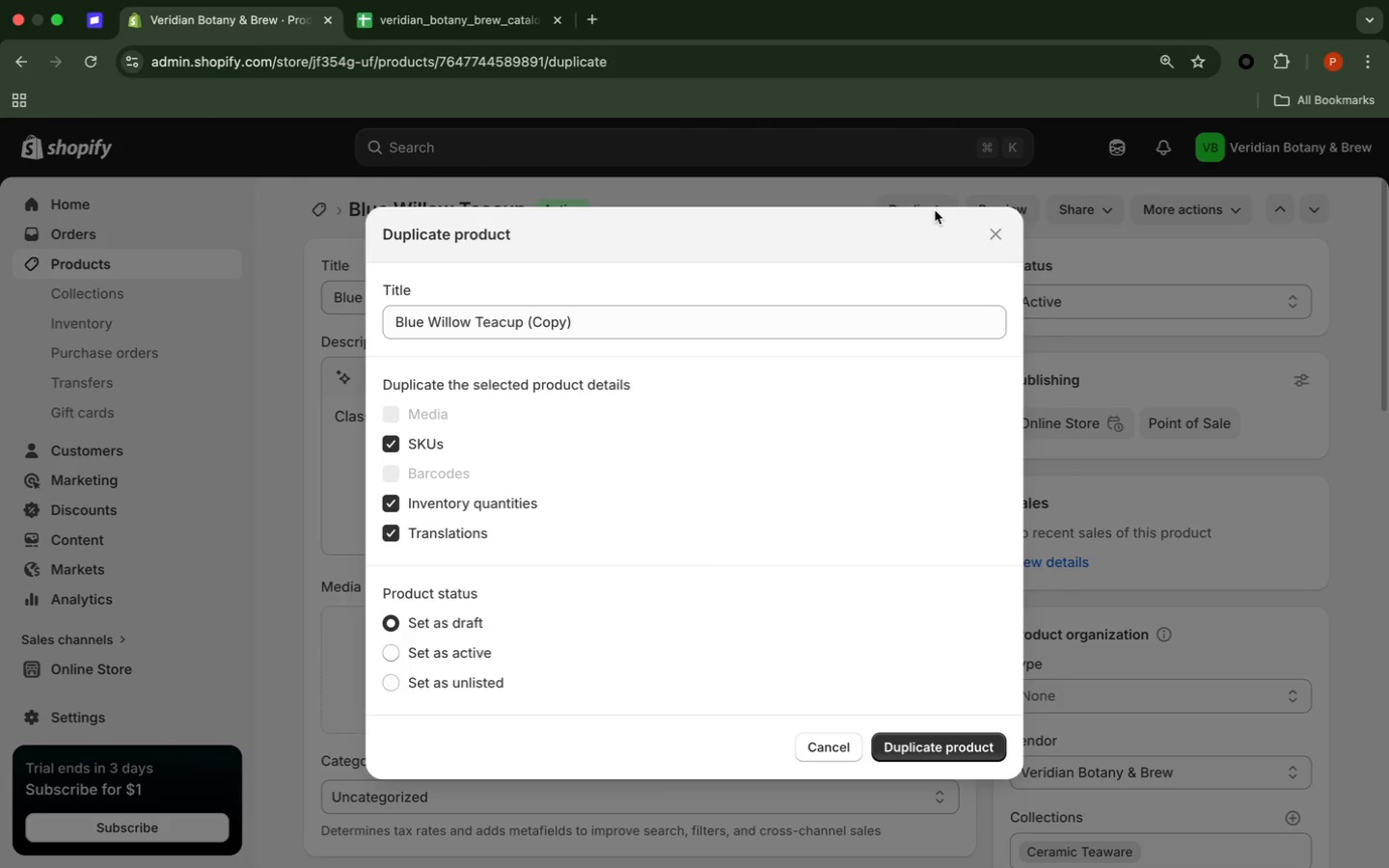 
wait(7.48)
 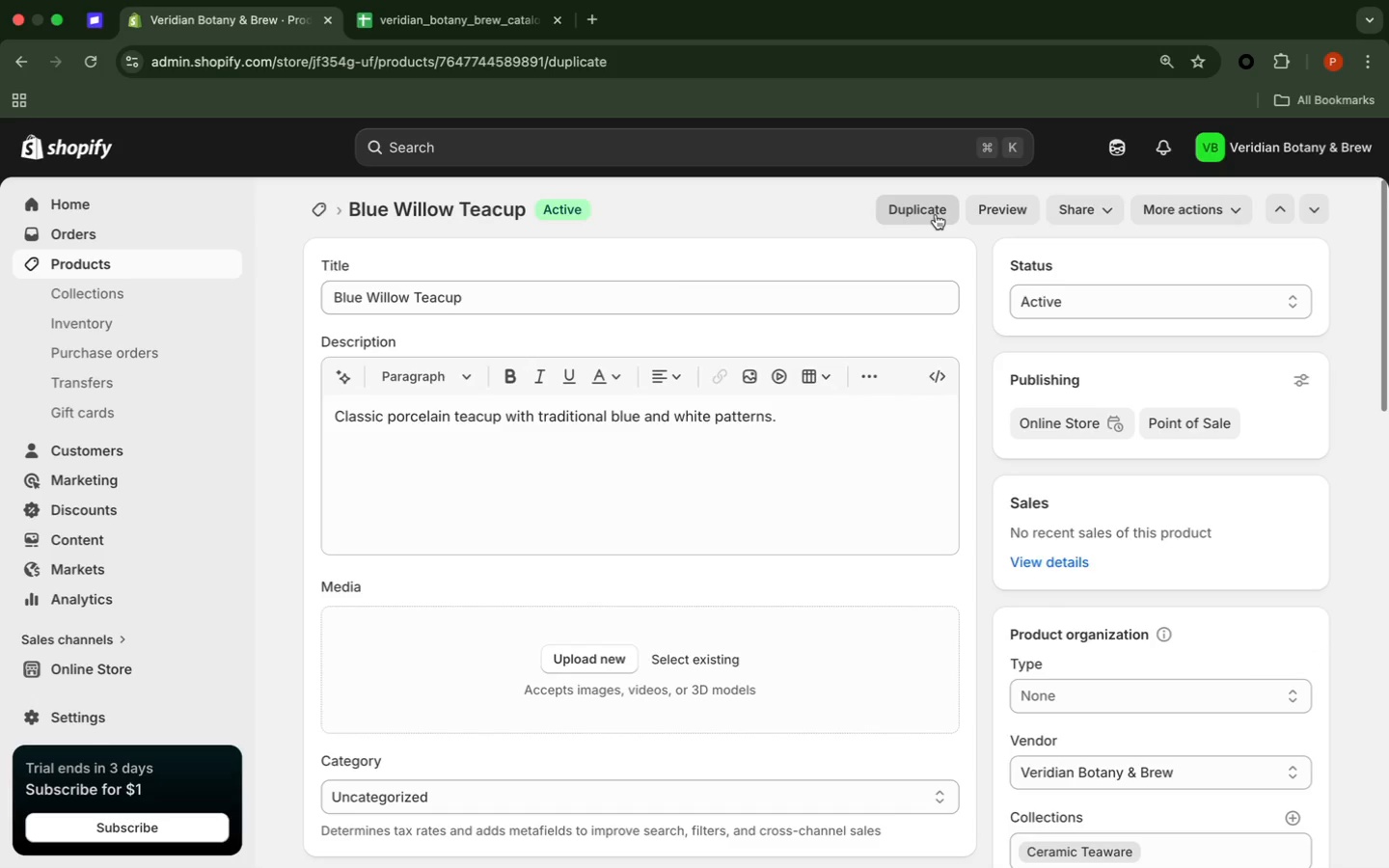 
left_click_drag(start_coordinate=[596, 324], to_coordinate=[524, 329])
 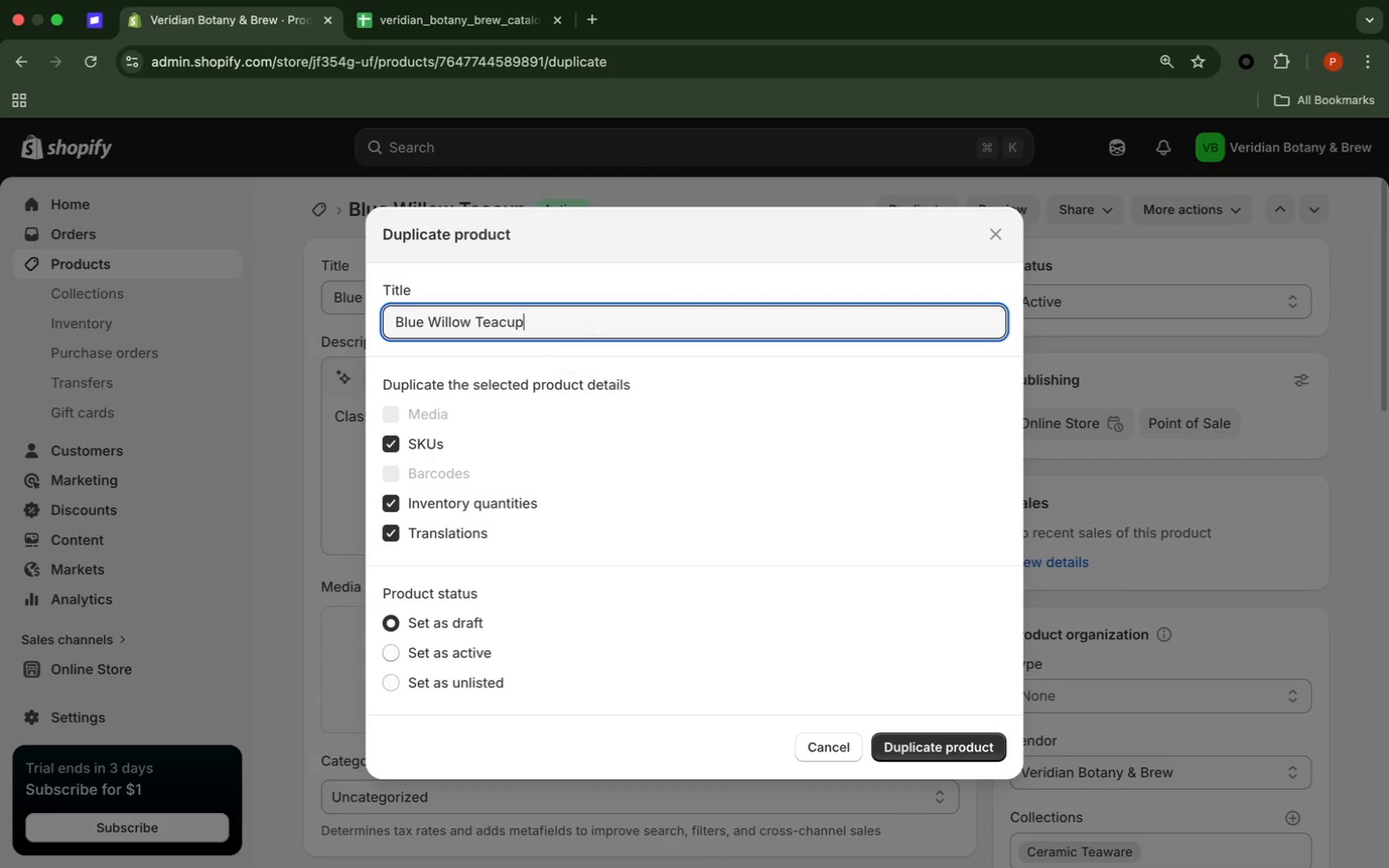 
key(Backspace)
 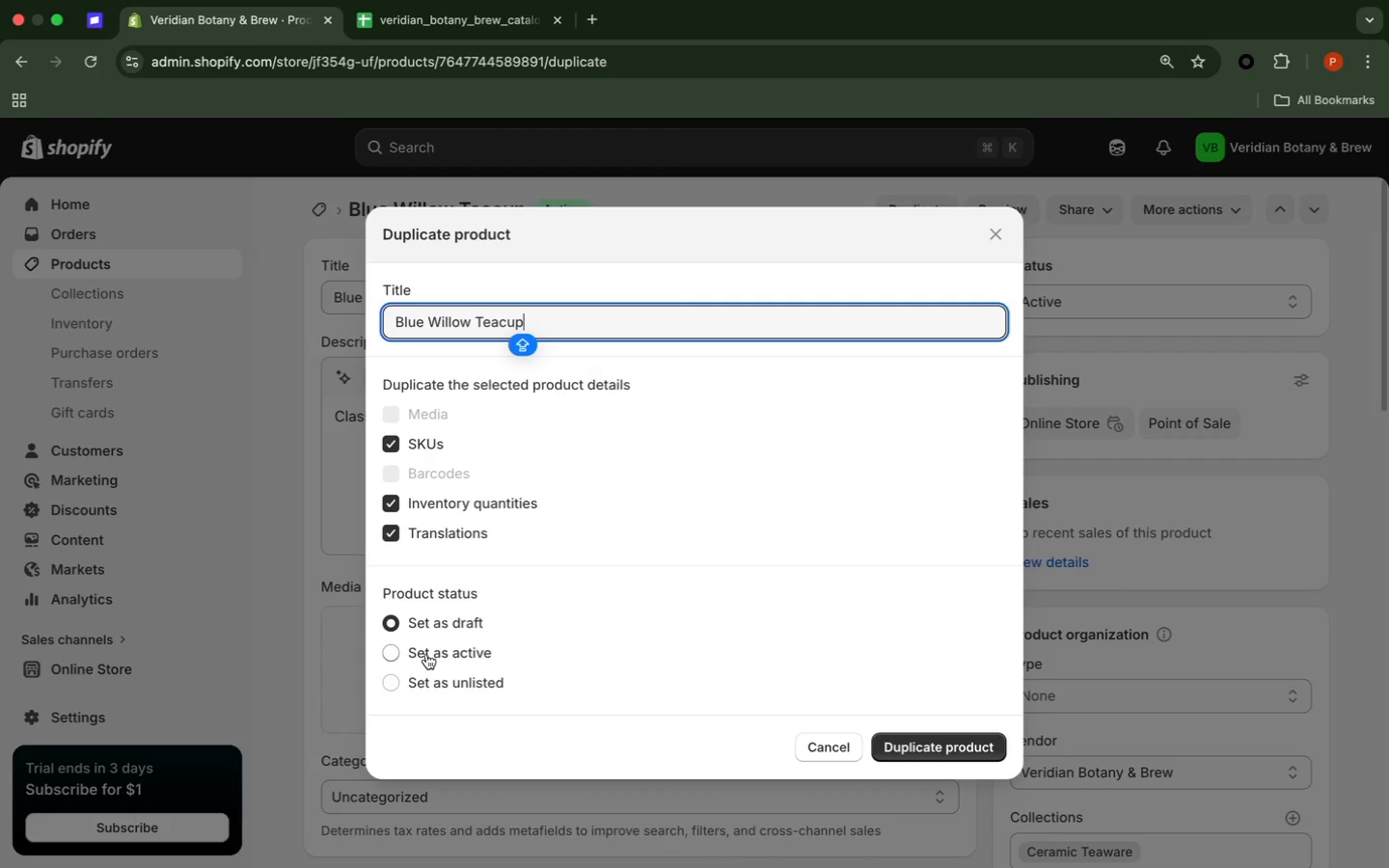 
left_click([424, 651])
 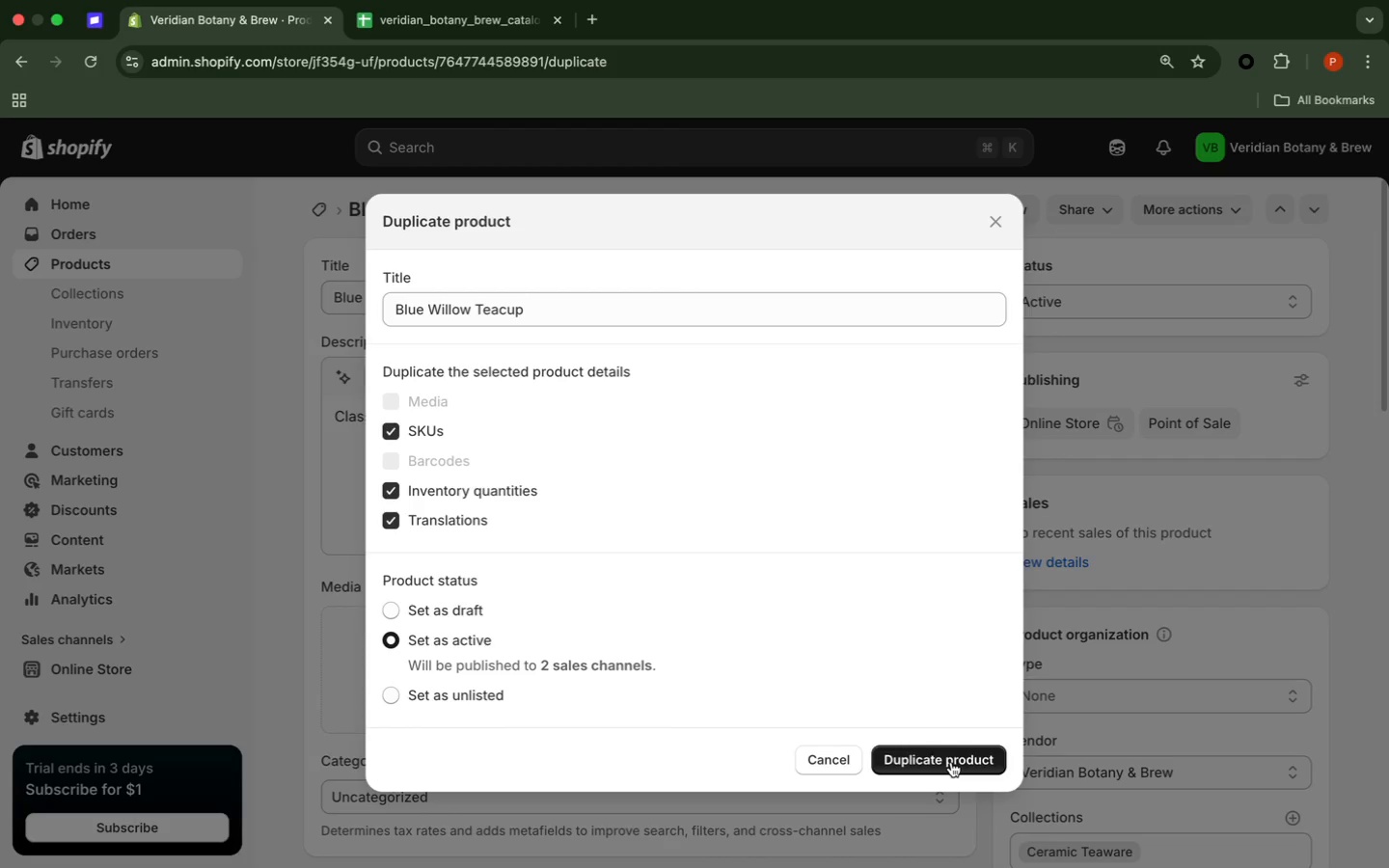 
left_click([951, 762])
 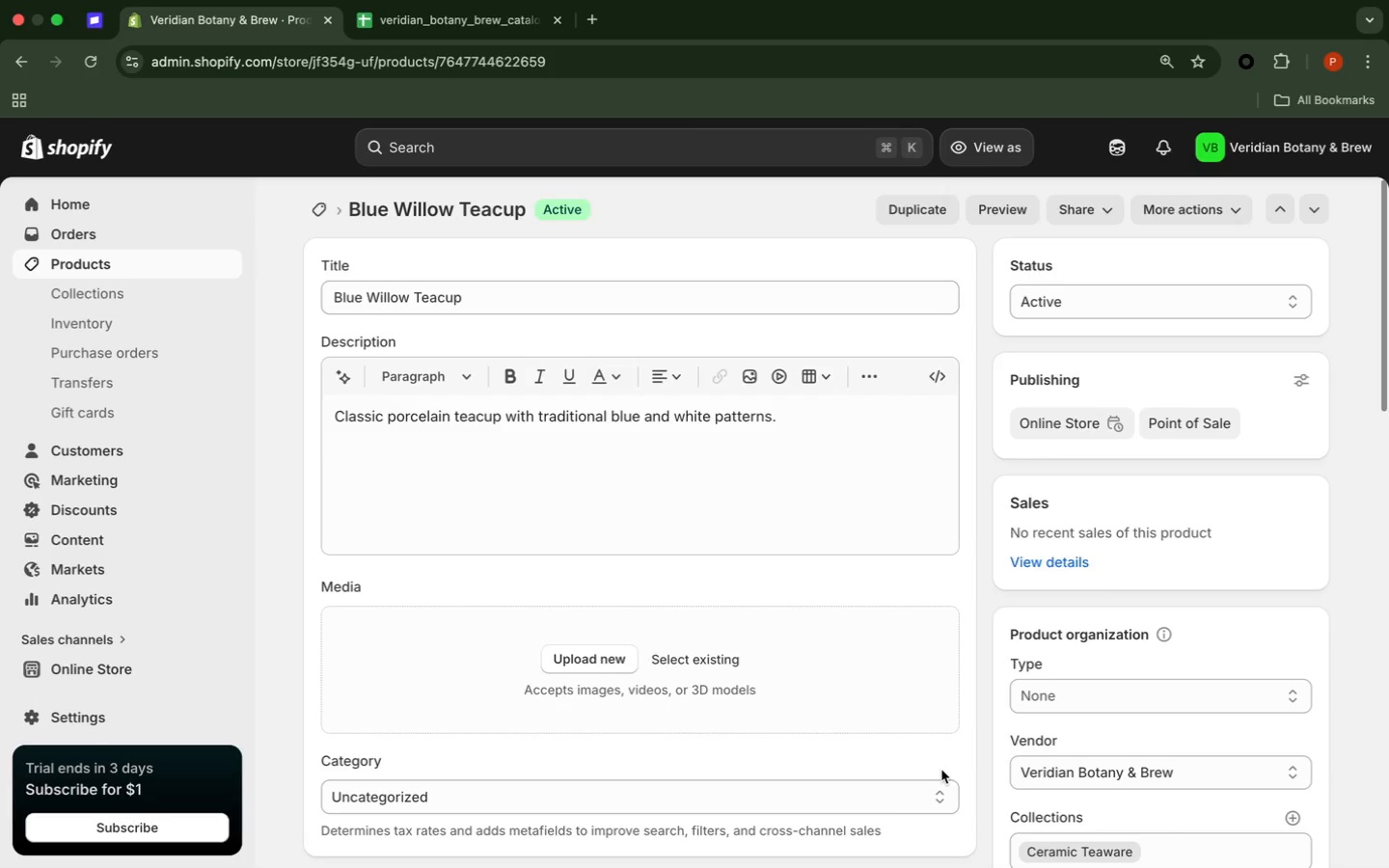 
wait(24.66)
 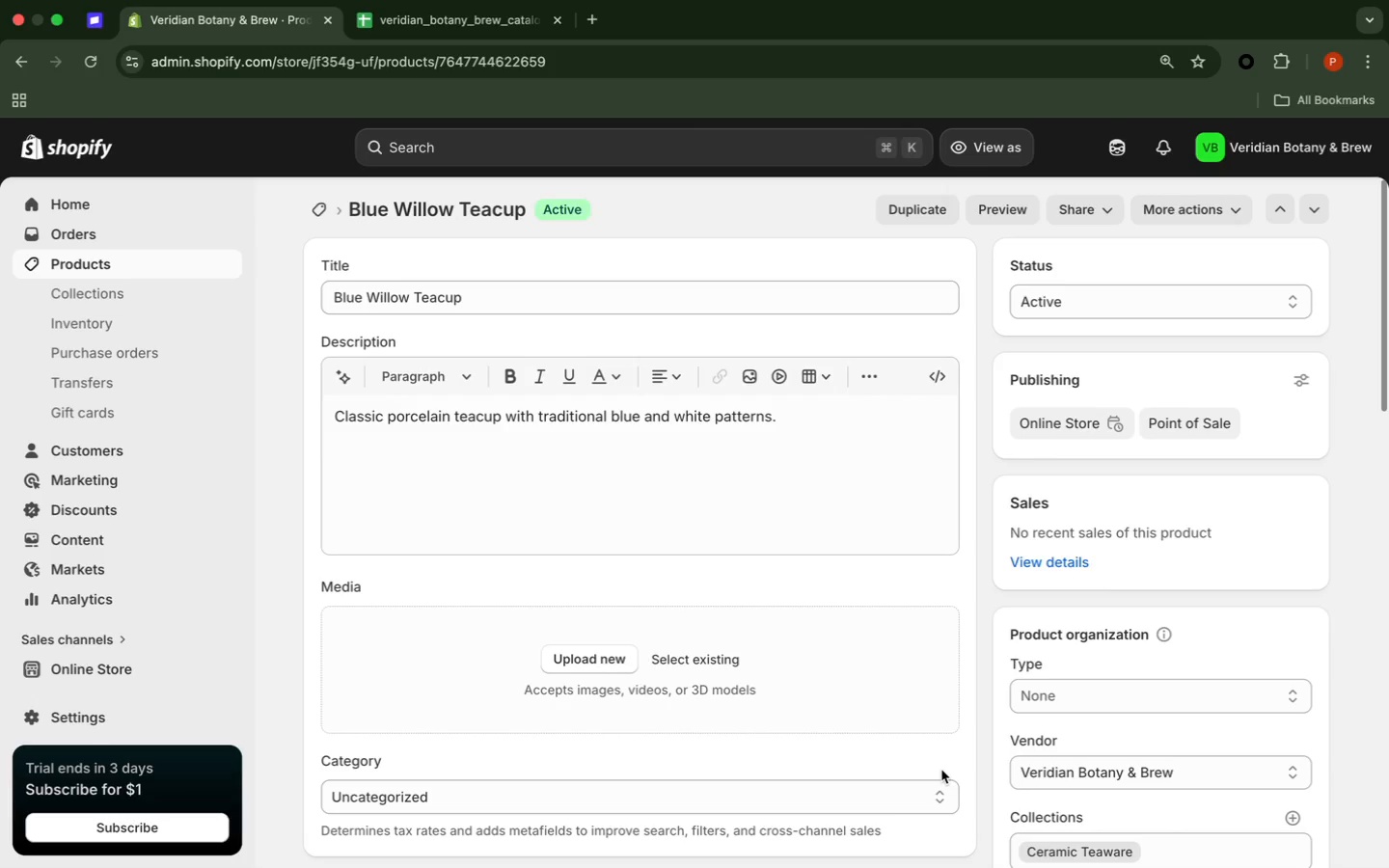 
left_click([907, 218])
 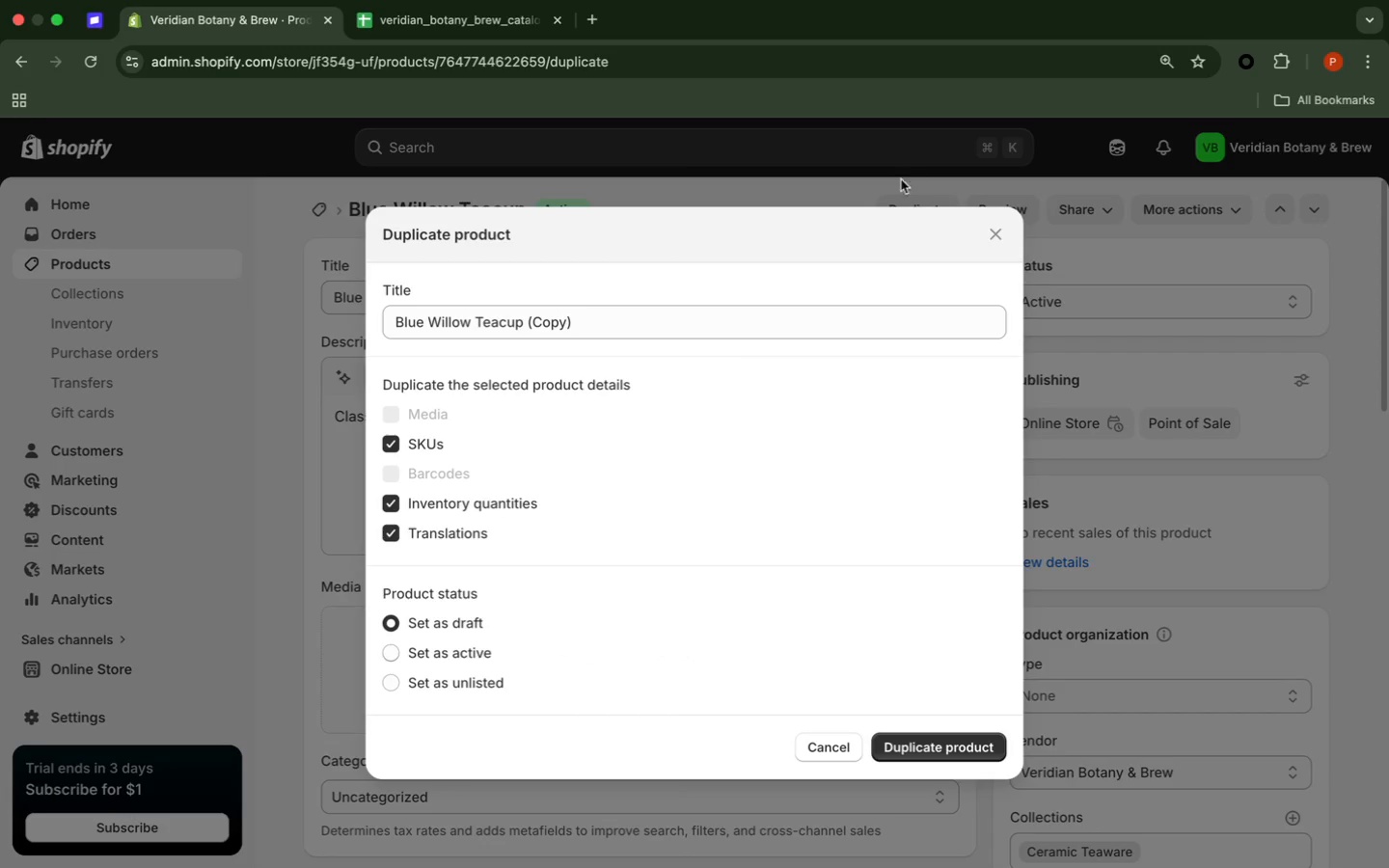 
left_click_drag(start_coordinate=[725, 317], to_coordinate=[529, 327])
 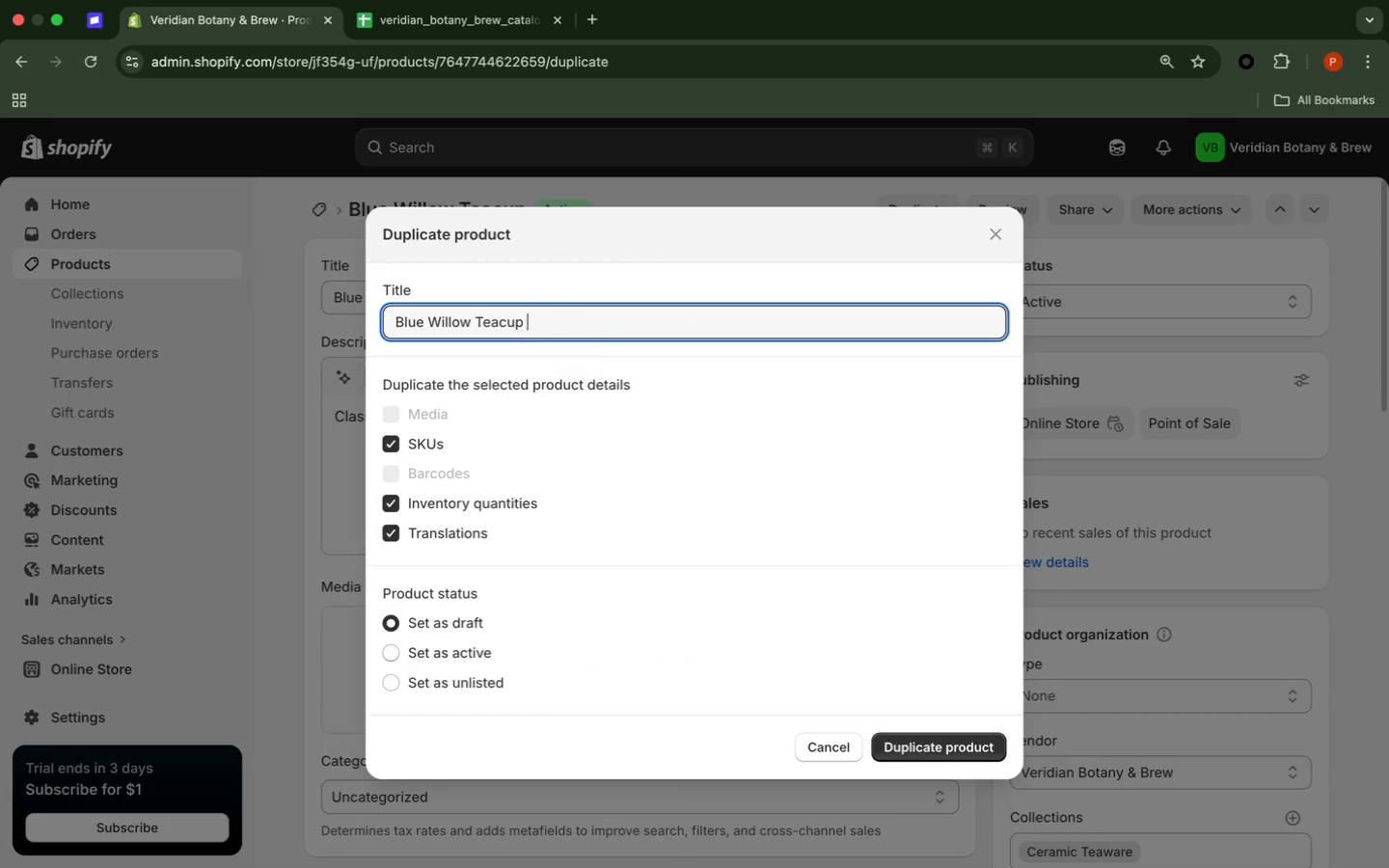 
key(Backspace)
 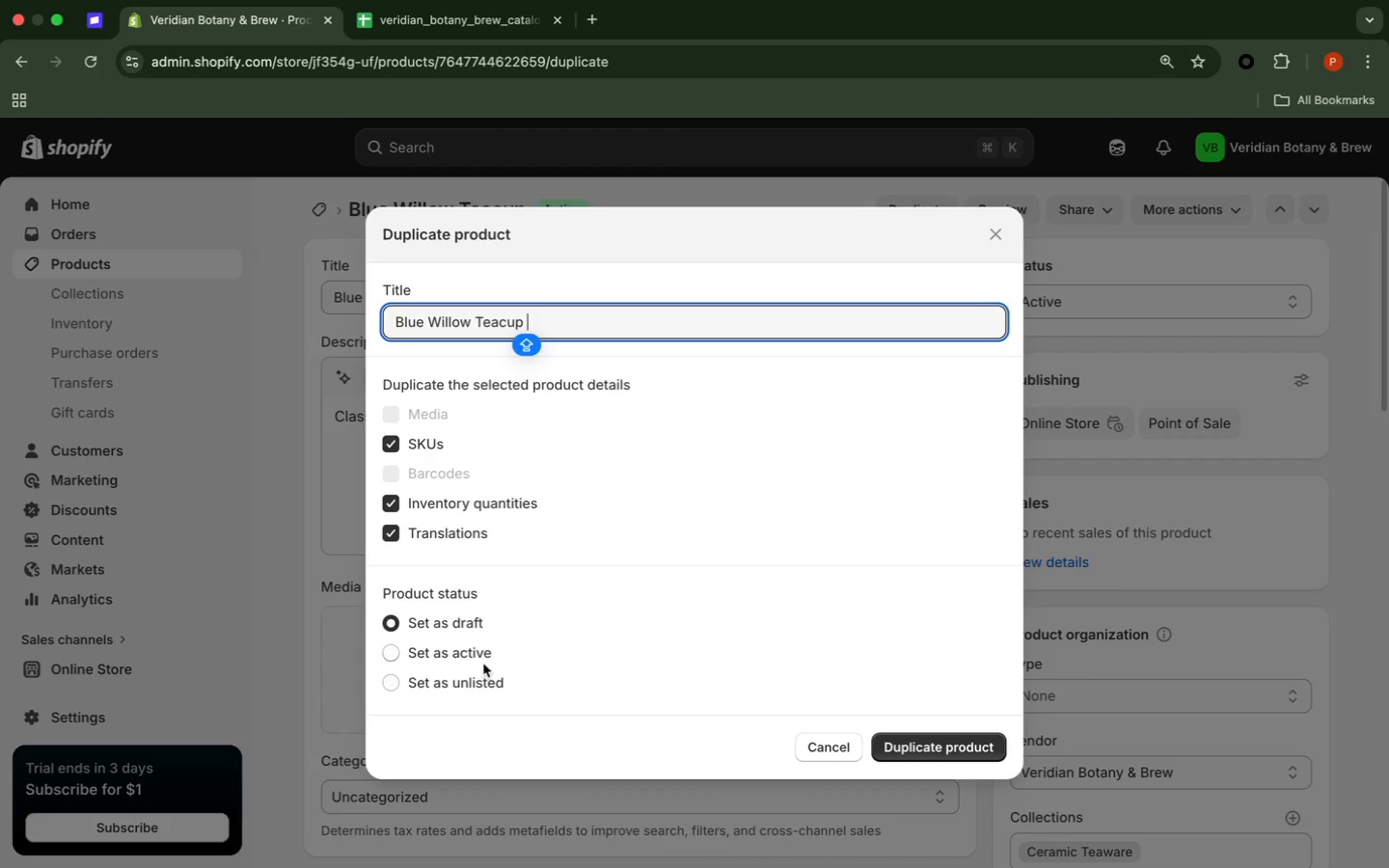 
left_click([424, 653])
 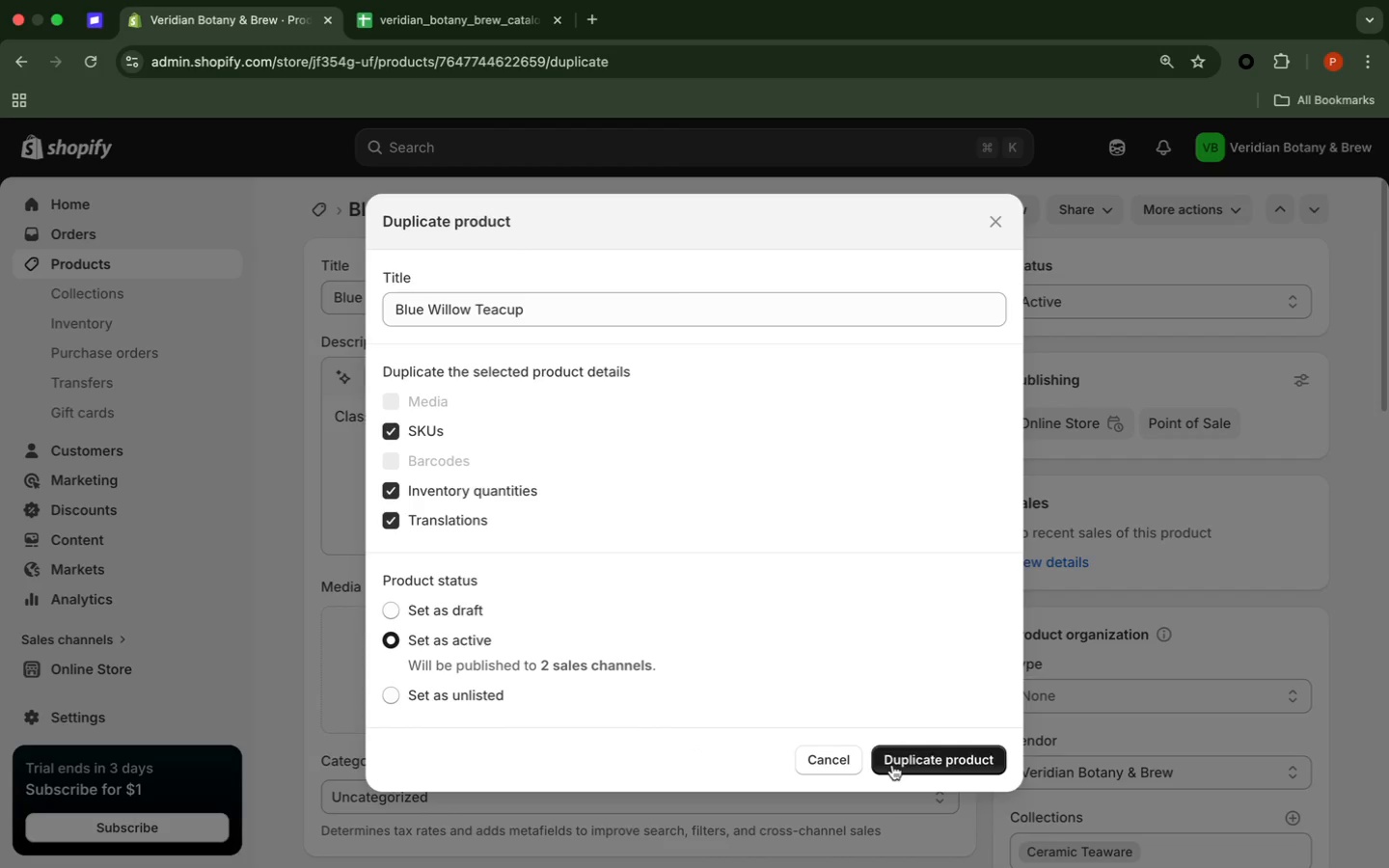 
left_click([892, 765])
 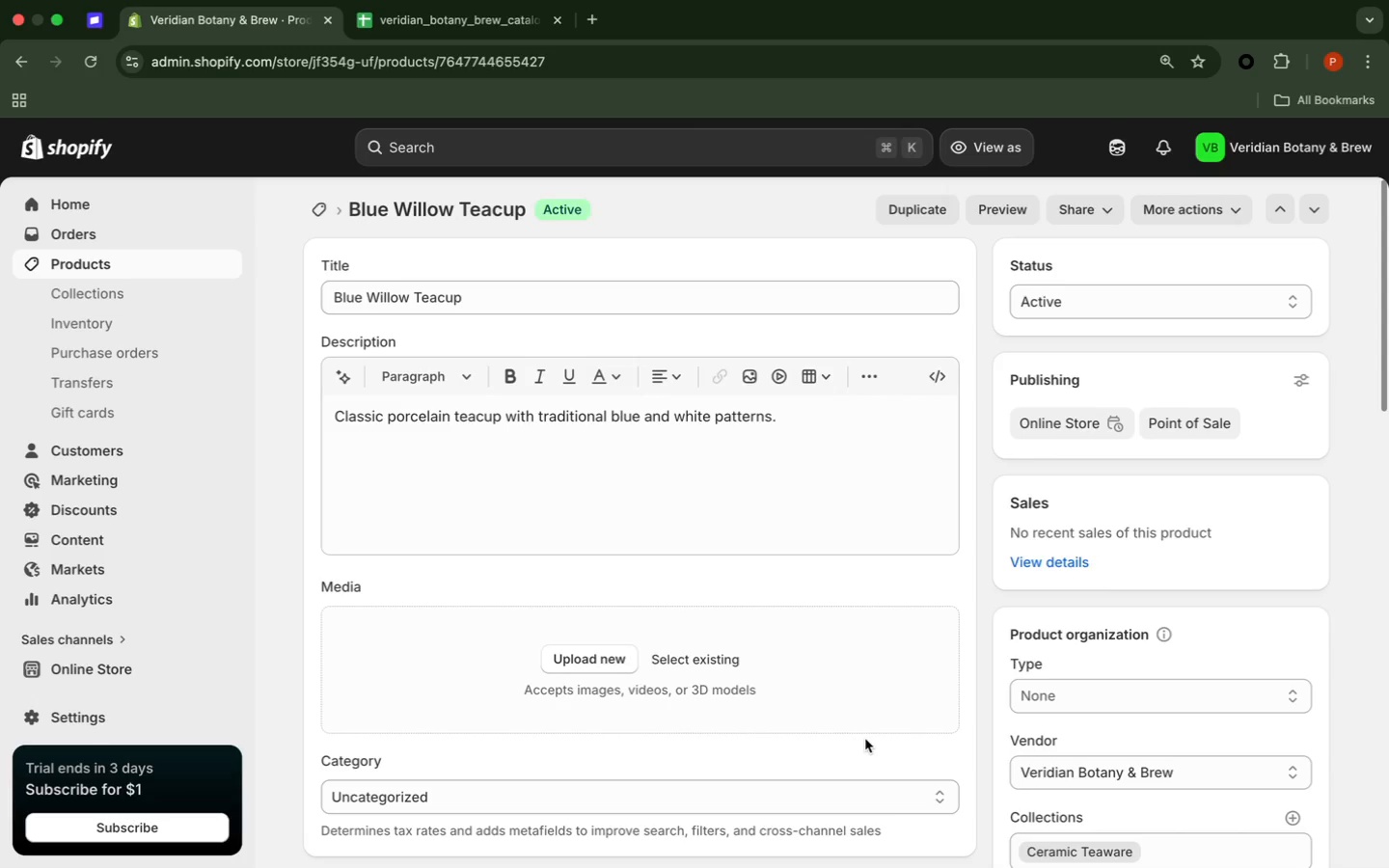 
wait(27.77)
 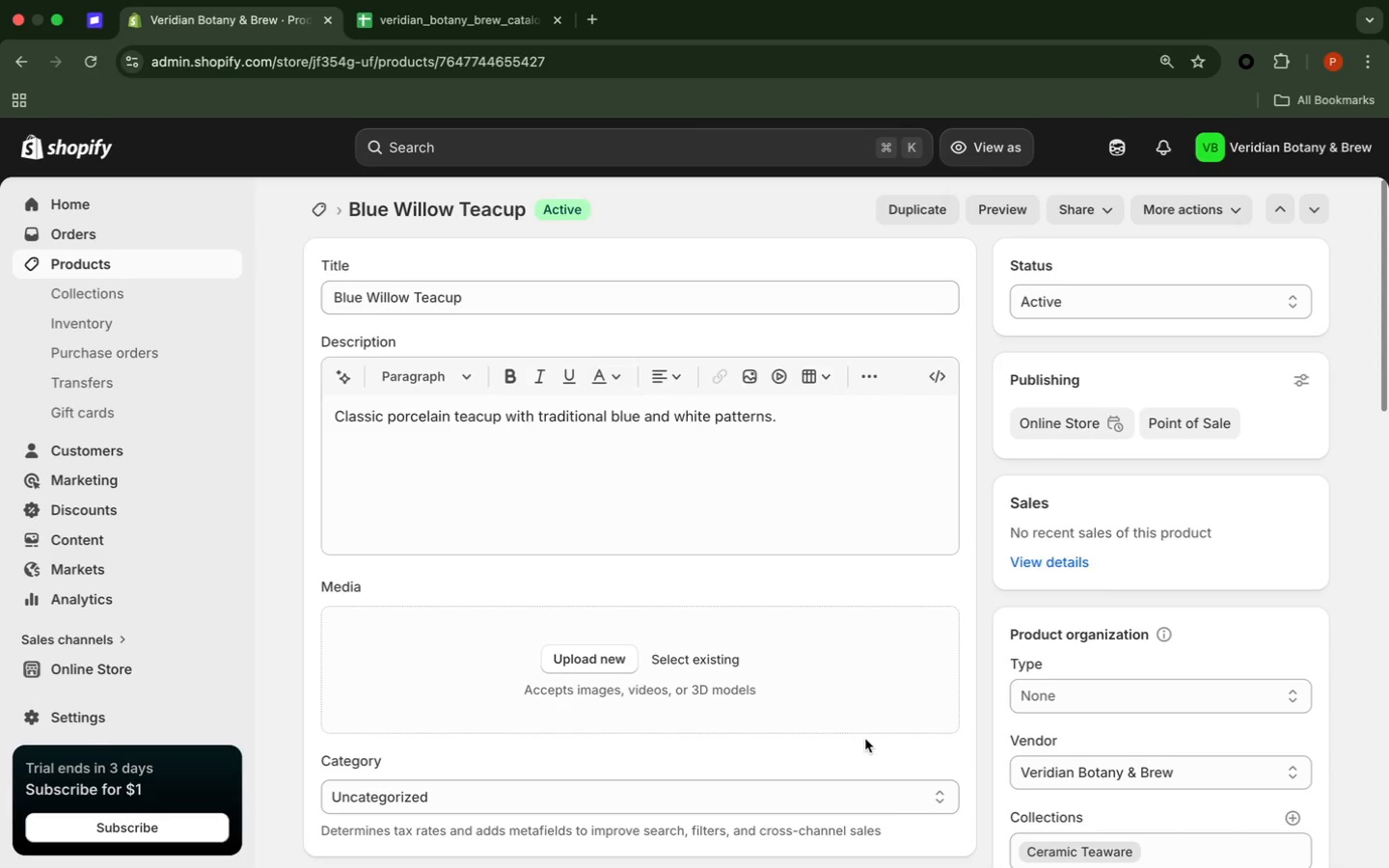 
left_click([933, 213])
 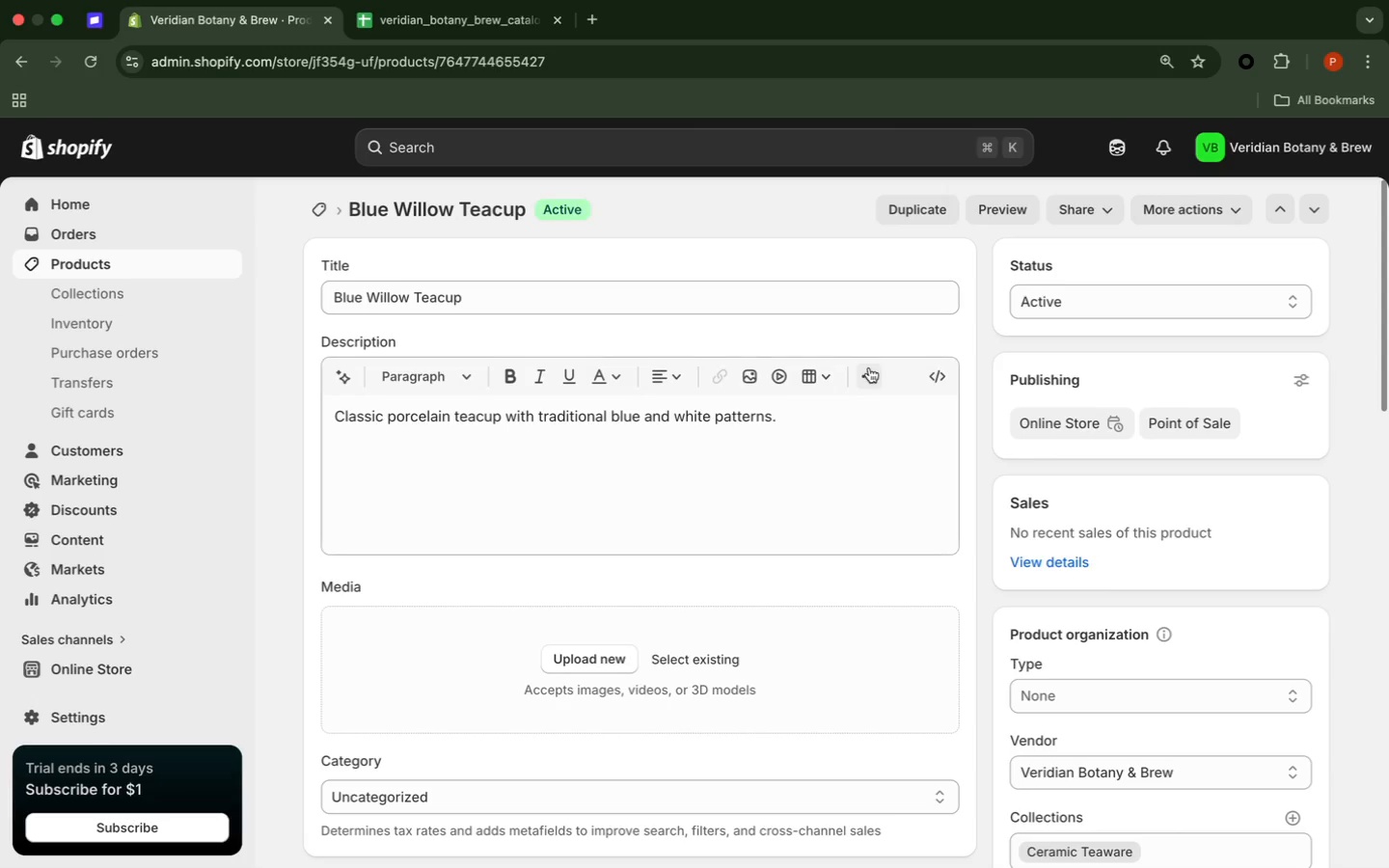 
mouse_move([955, 230])
 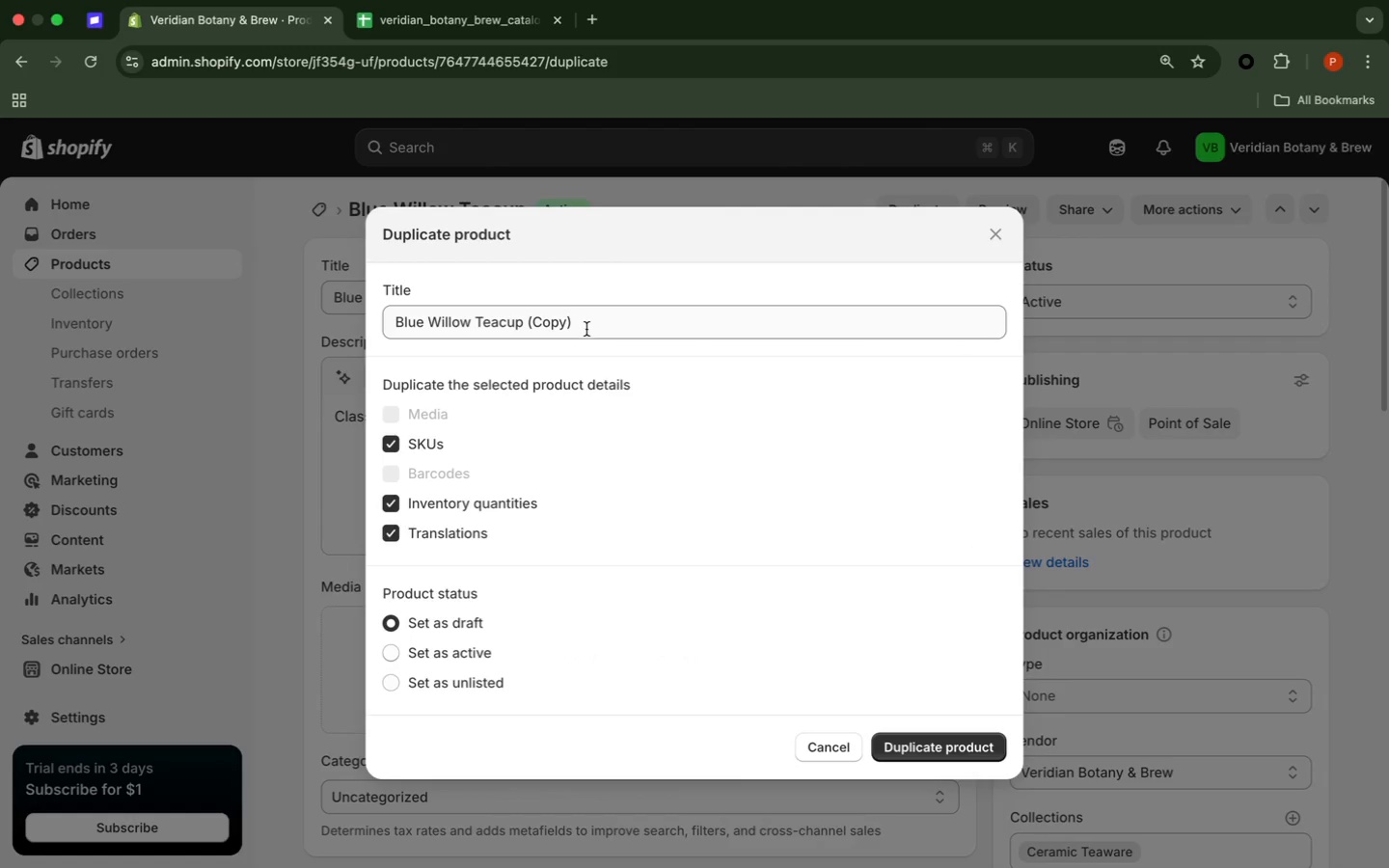 
left_click_drag(start_coordinate=[587, 329], to_coordinate=[529, 326])
 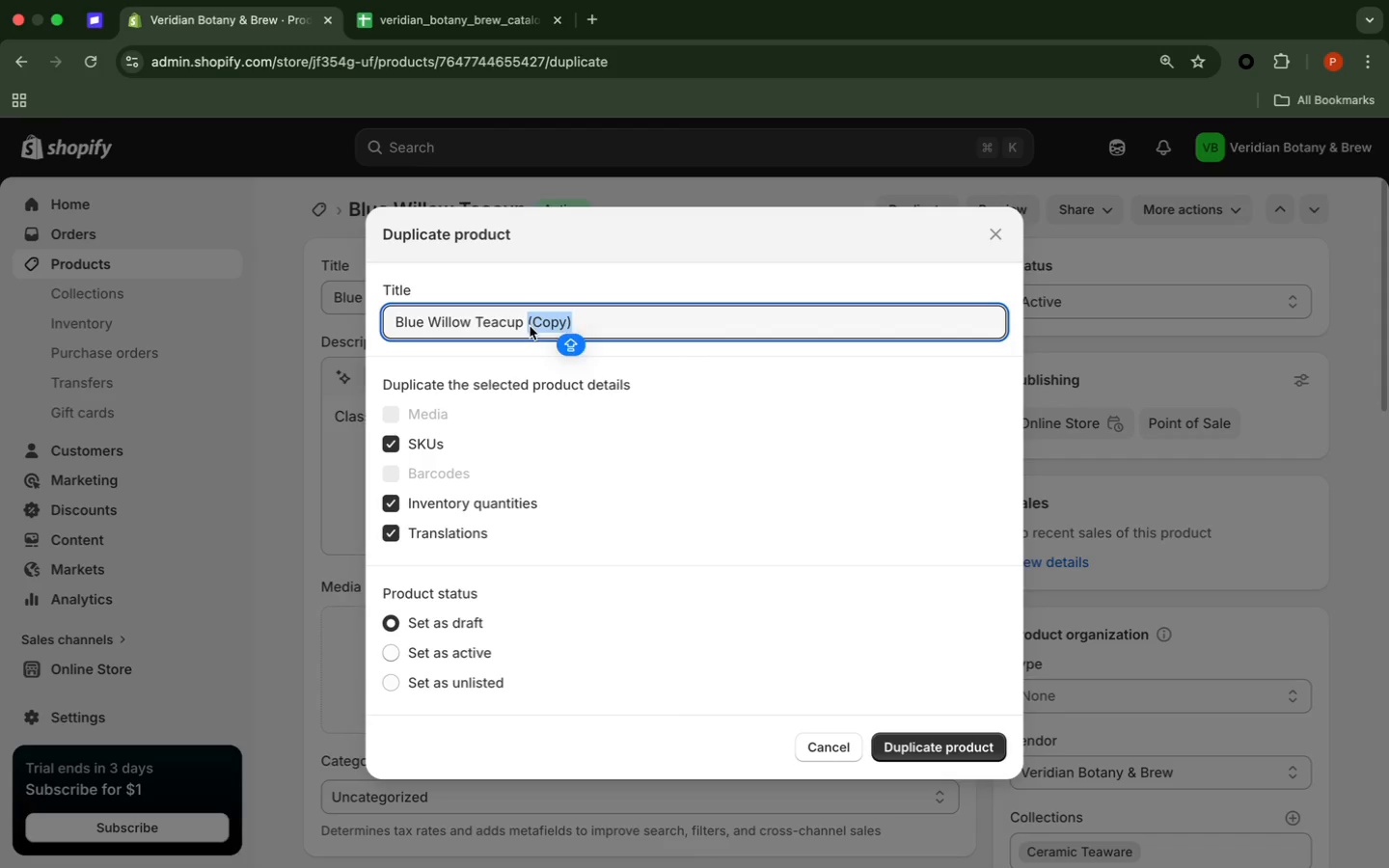 
key(Backspace)
 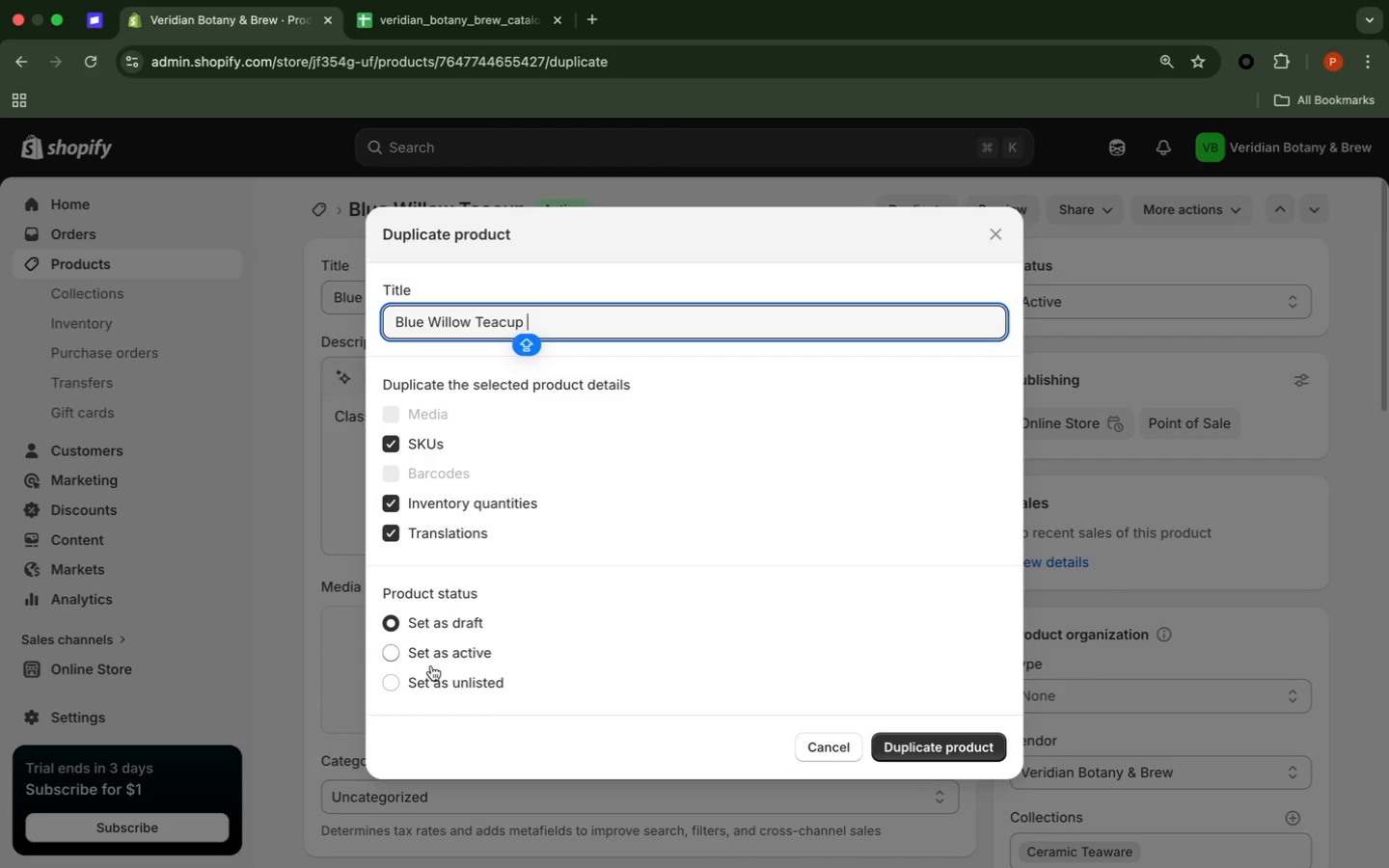 
left_click([431, 655])
 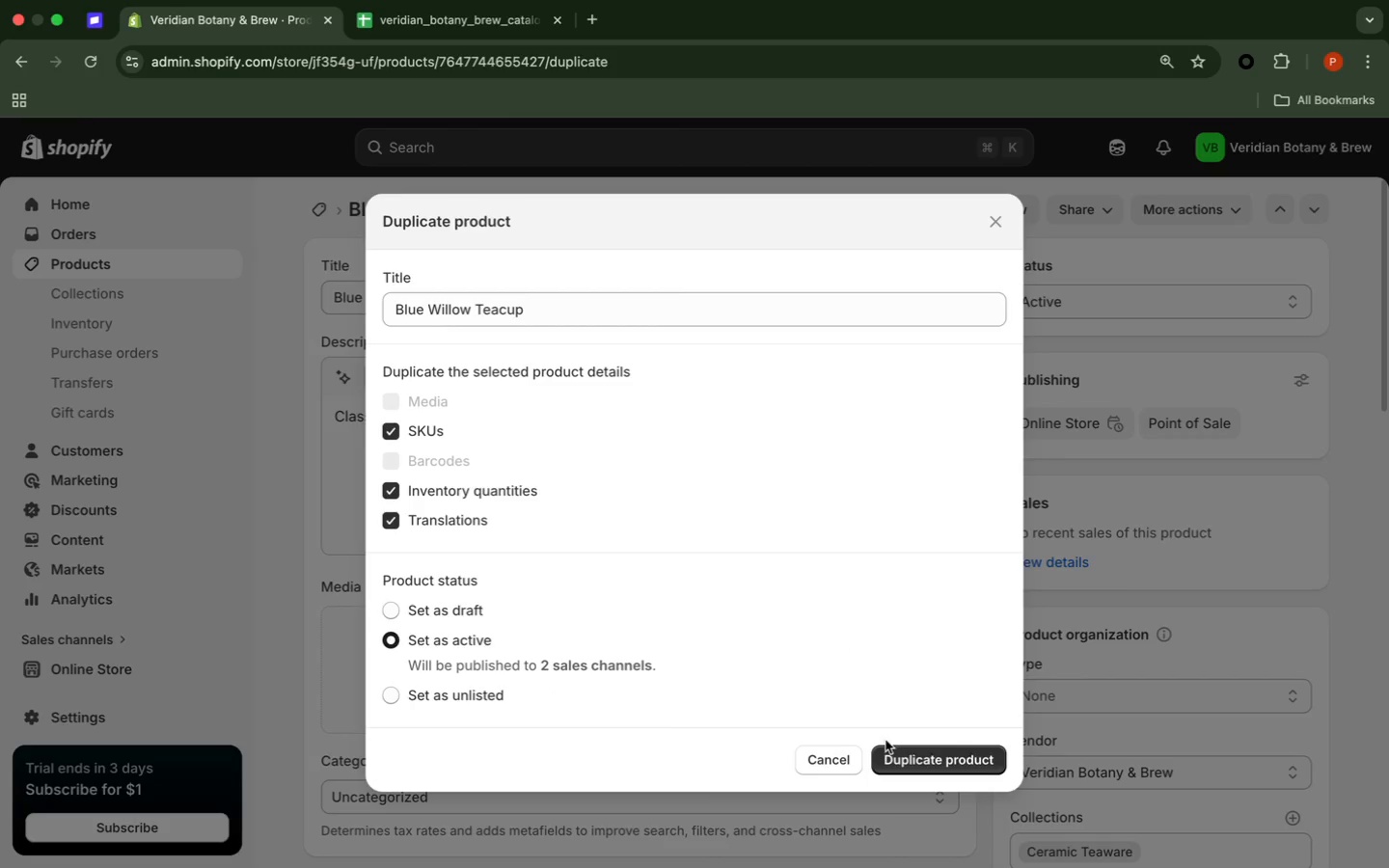 
wait(5.99)
 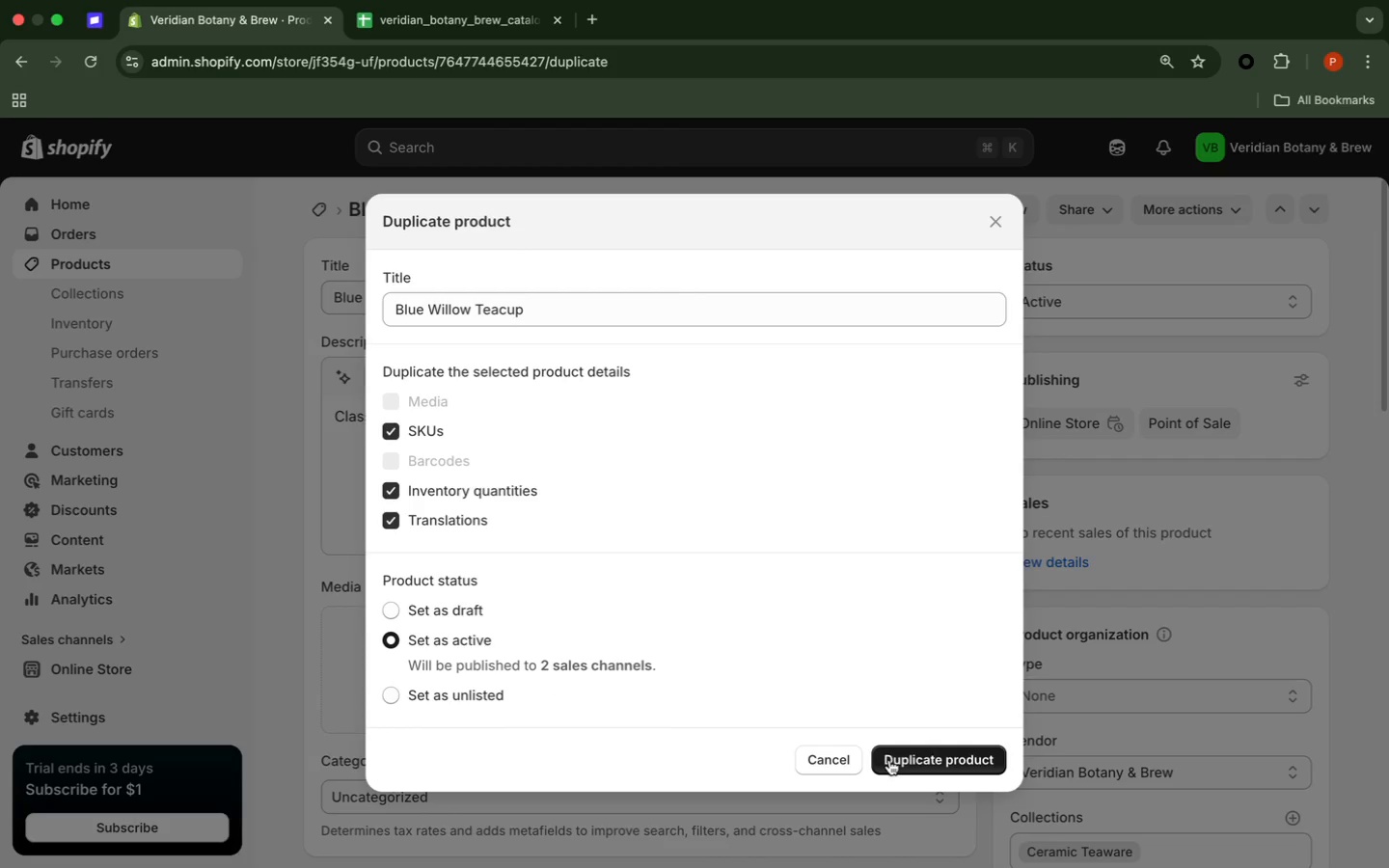 
left_click([898, 753])
 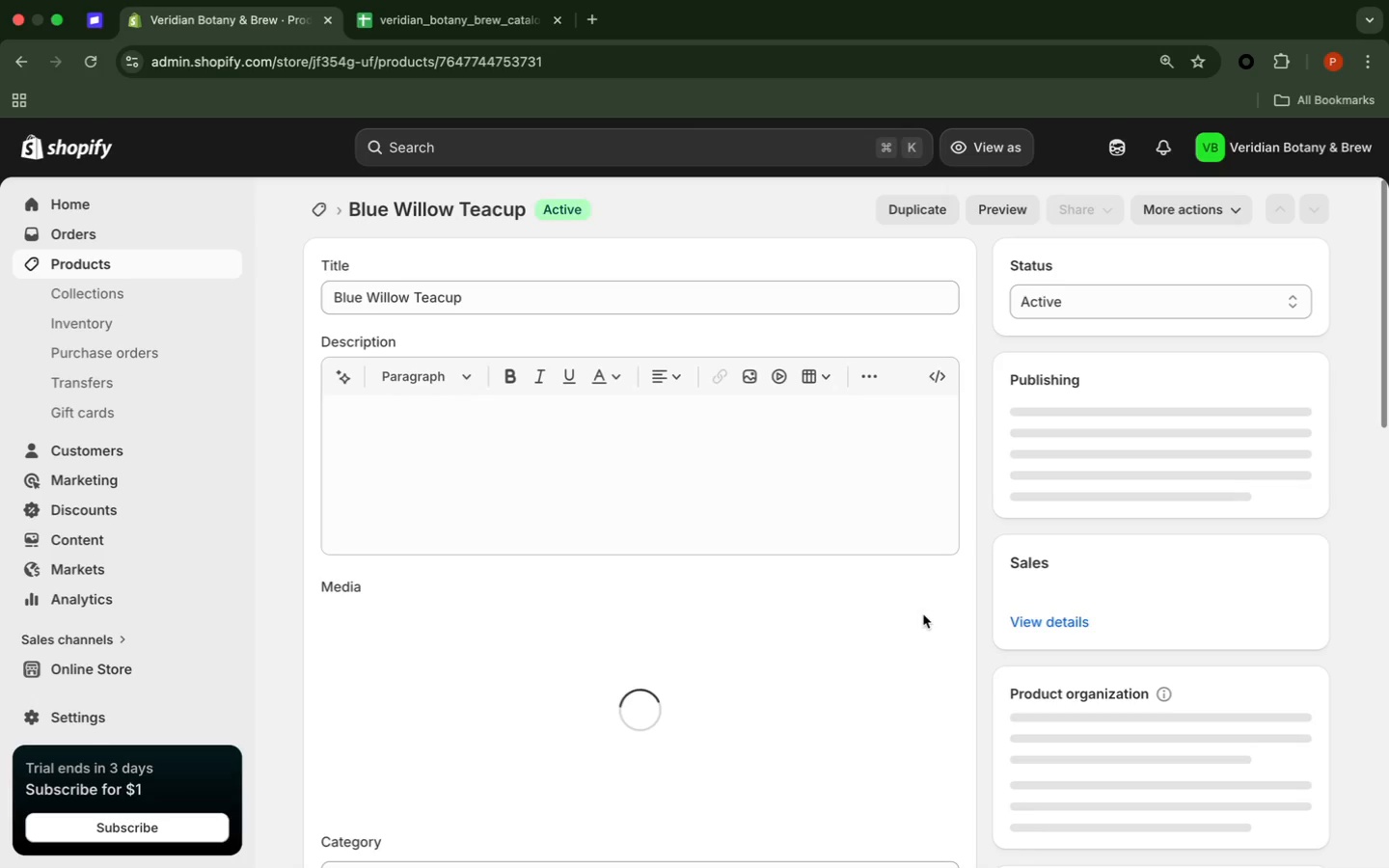 
wait(10.93)
 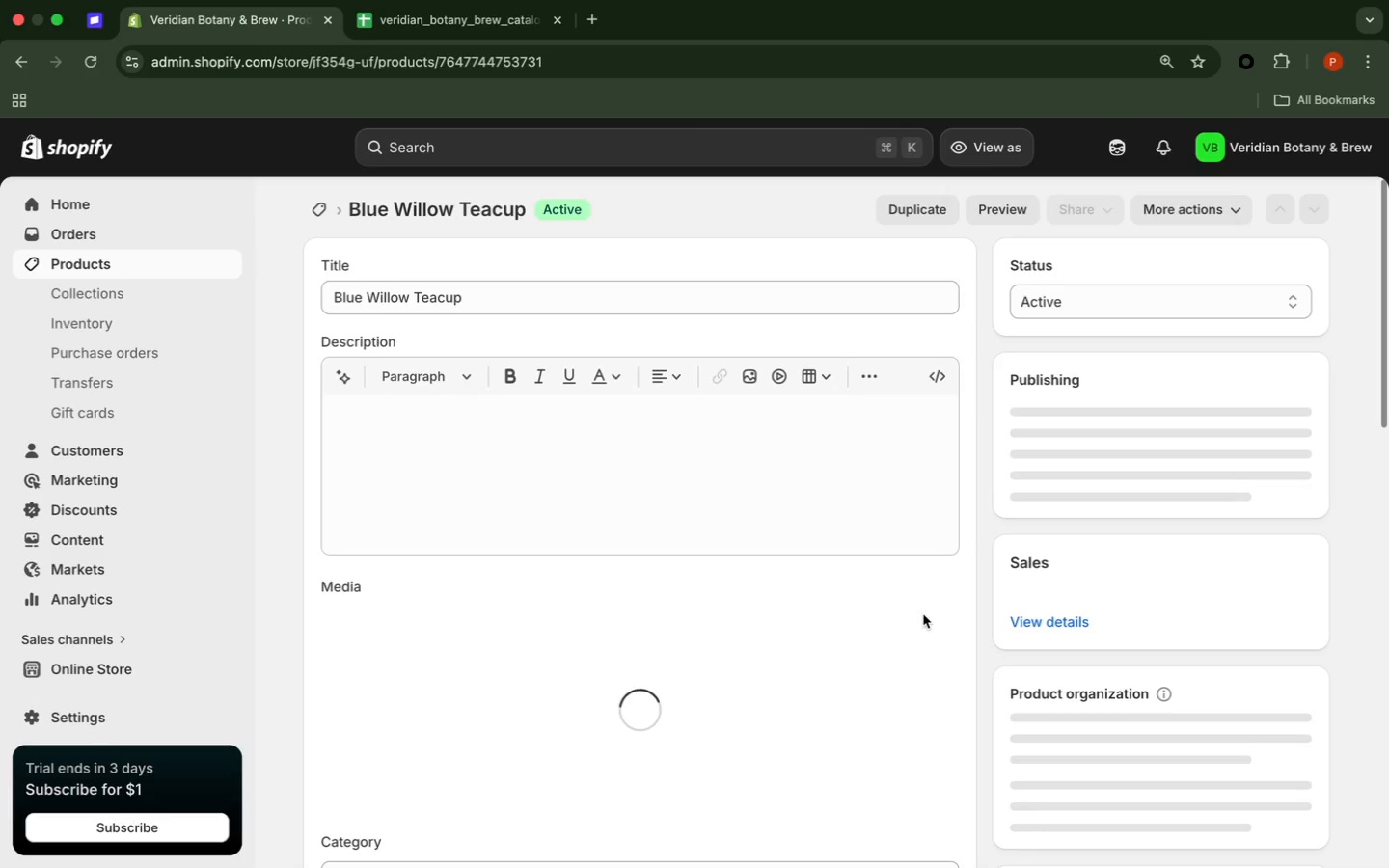 
left_click([100, 264])
 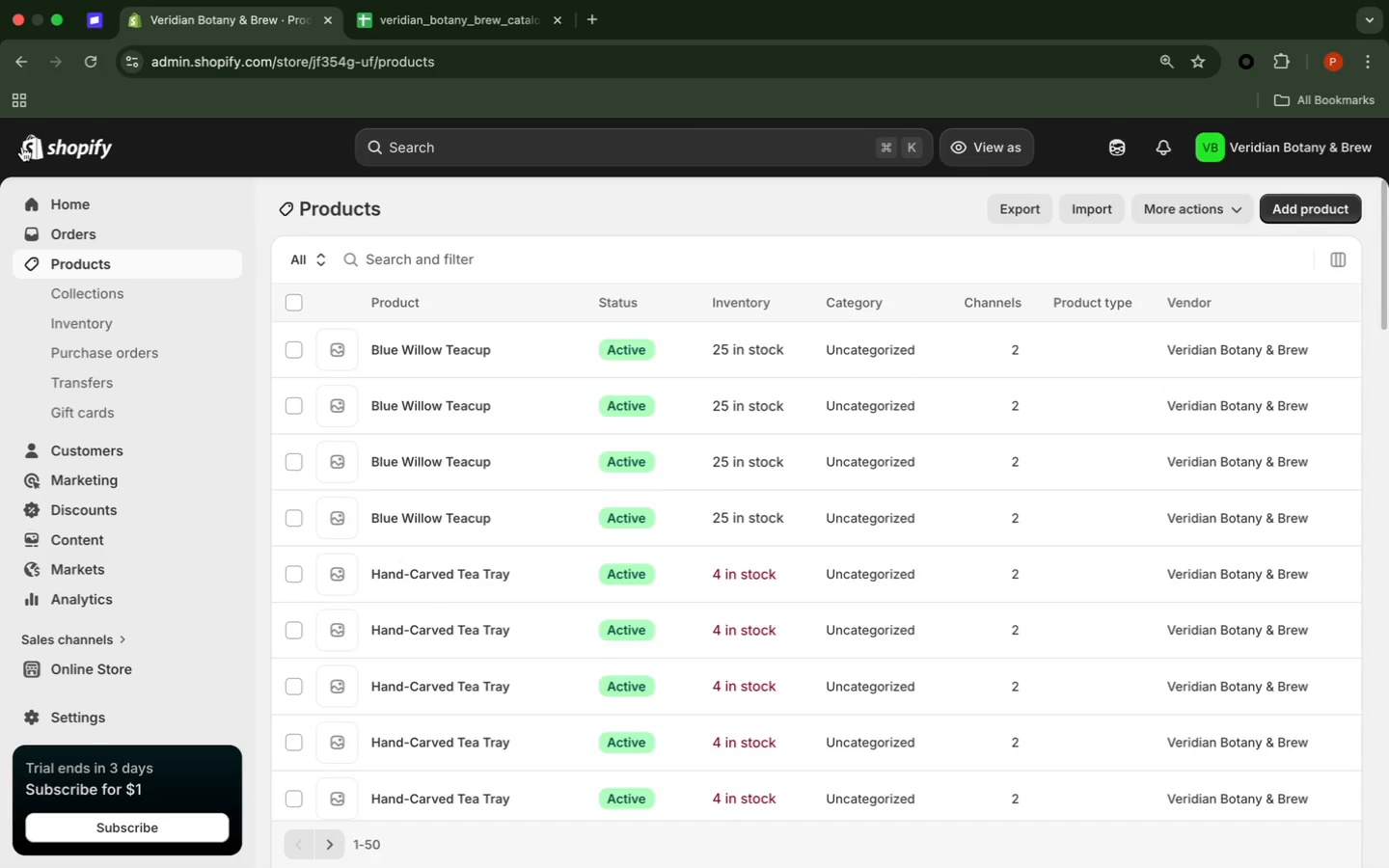 
wait(27.21)
 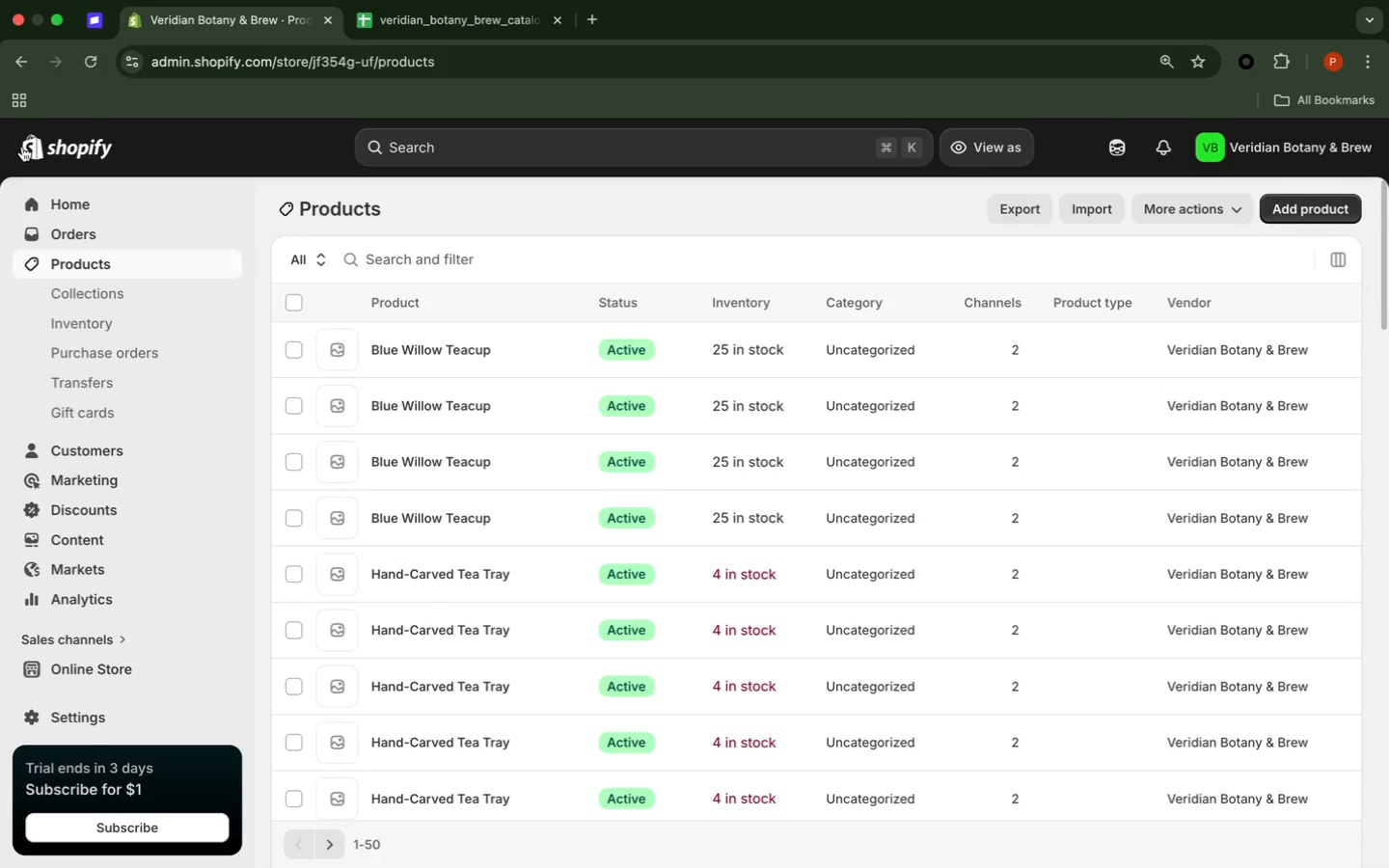 
left_click([292, 302])
 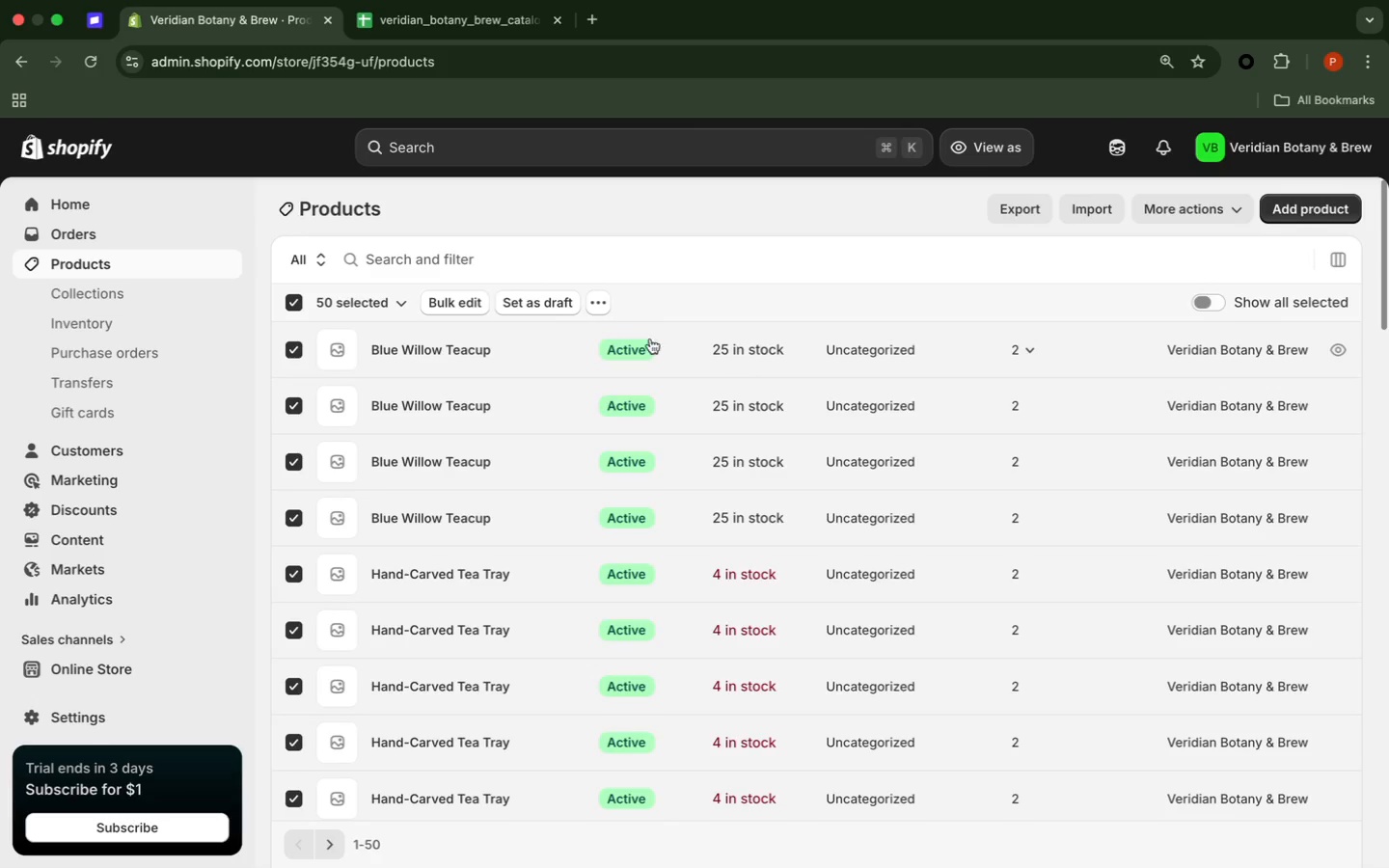 
wait(5.64)
 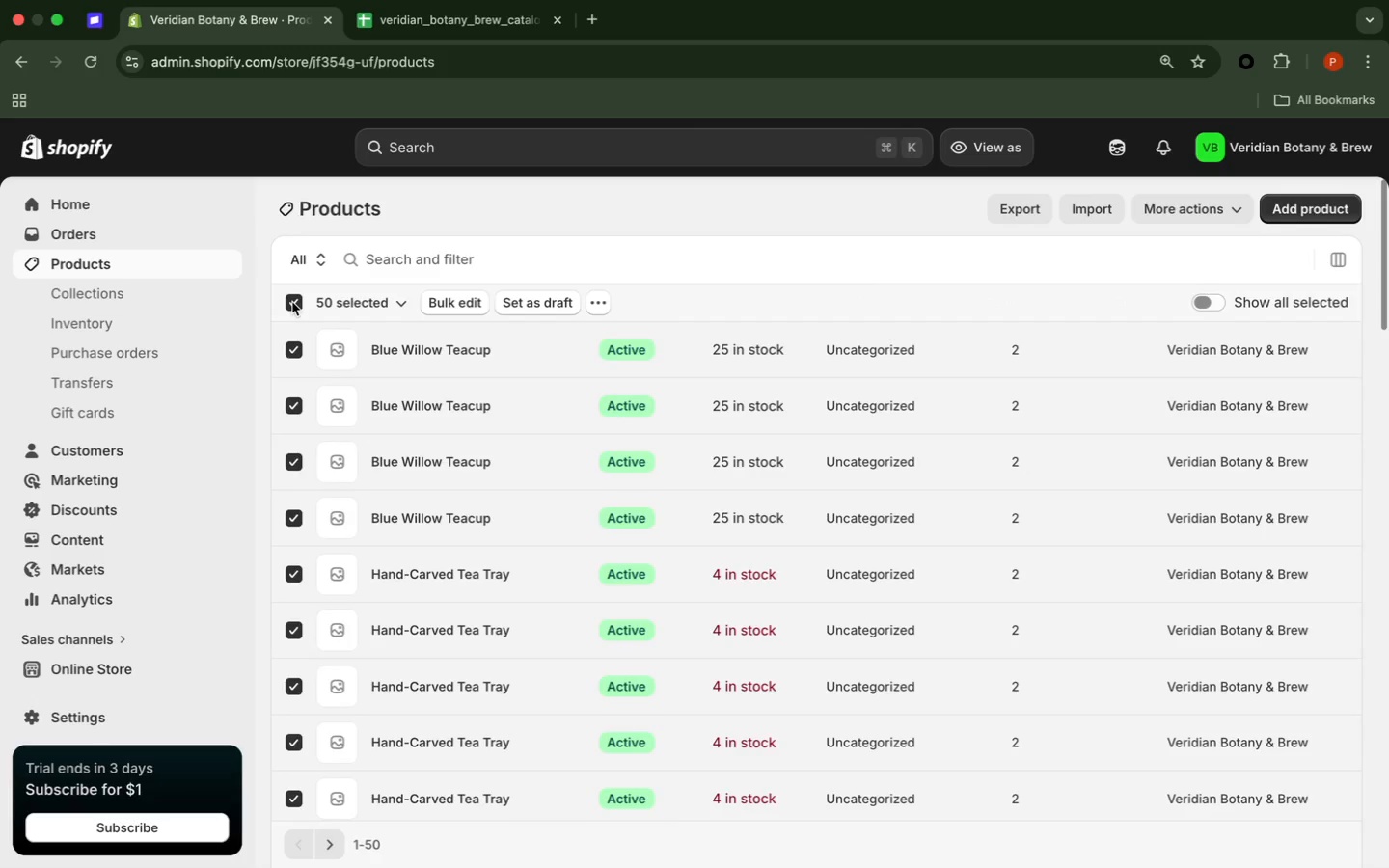 
left_click([299, 303])
 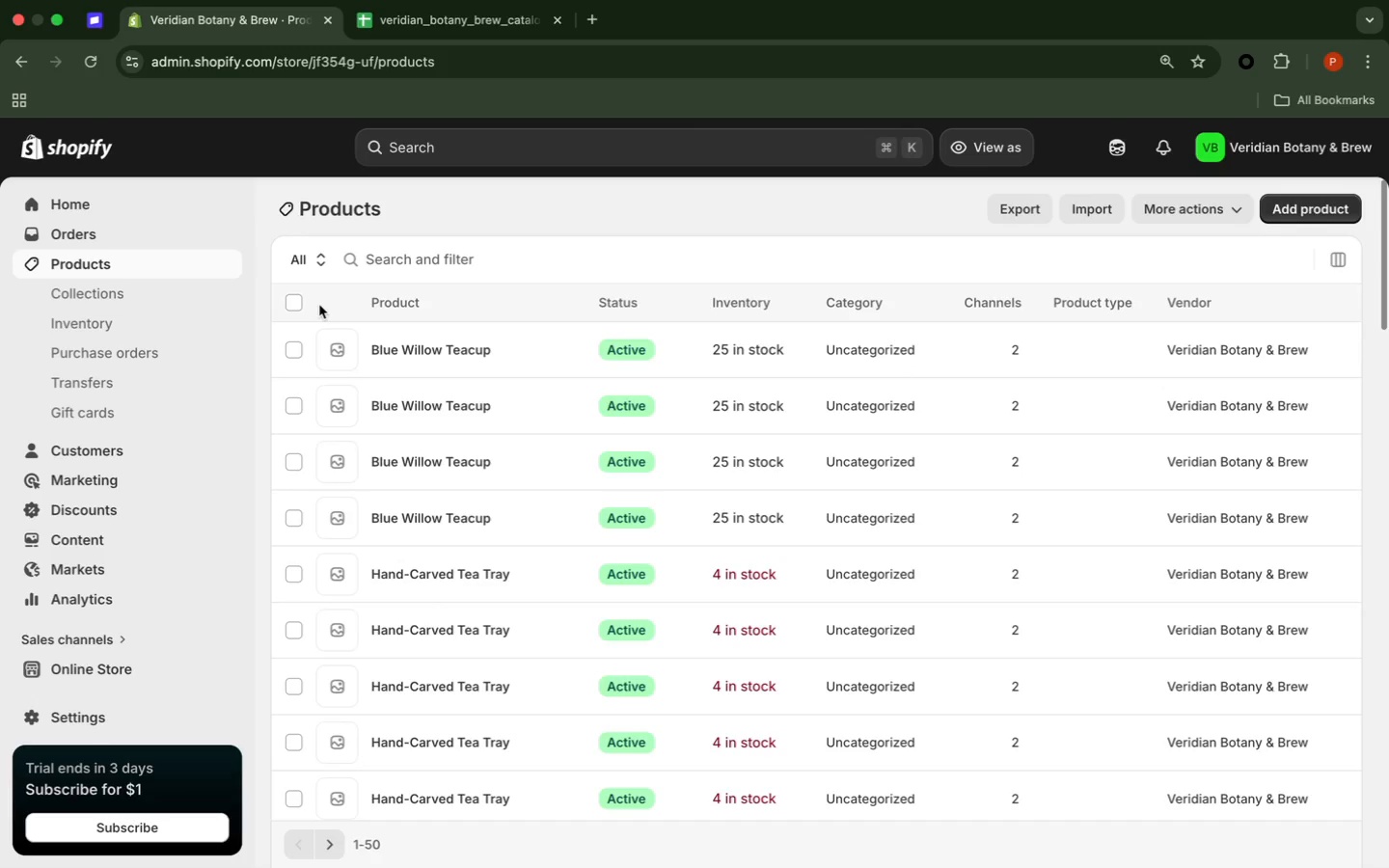 
wait(22.42)
 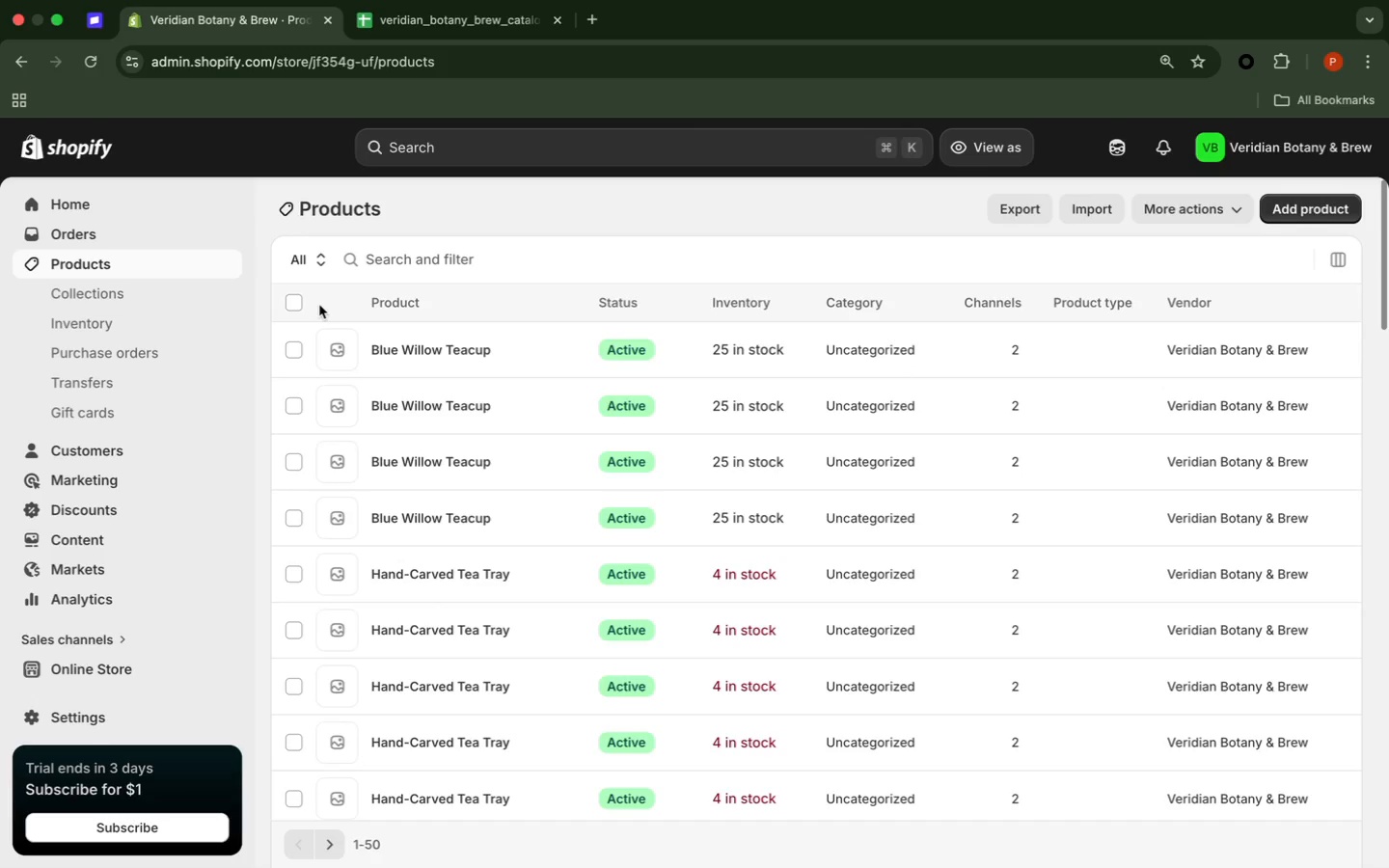 
scroll: coordinate [318, 304], scroll_direction: down, amount: 67.0
 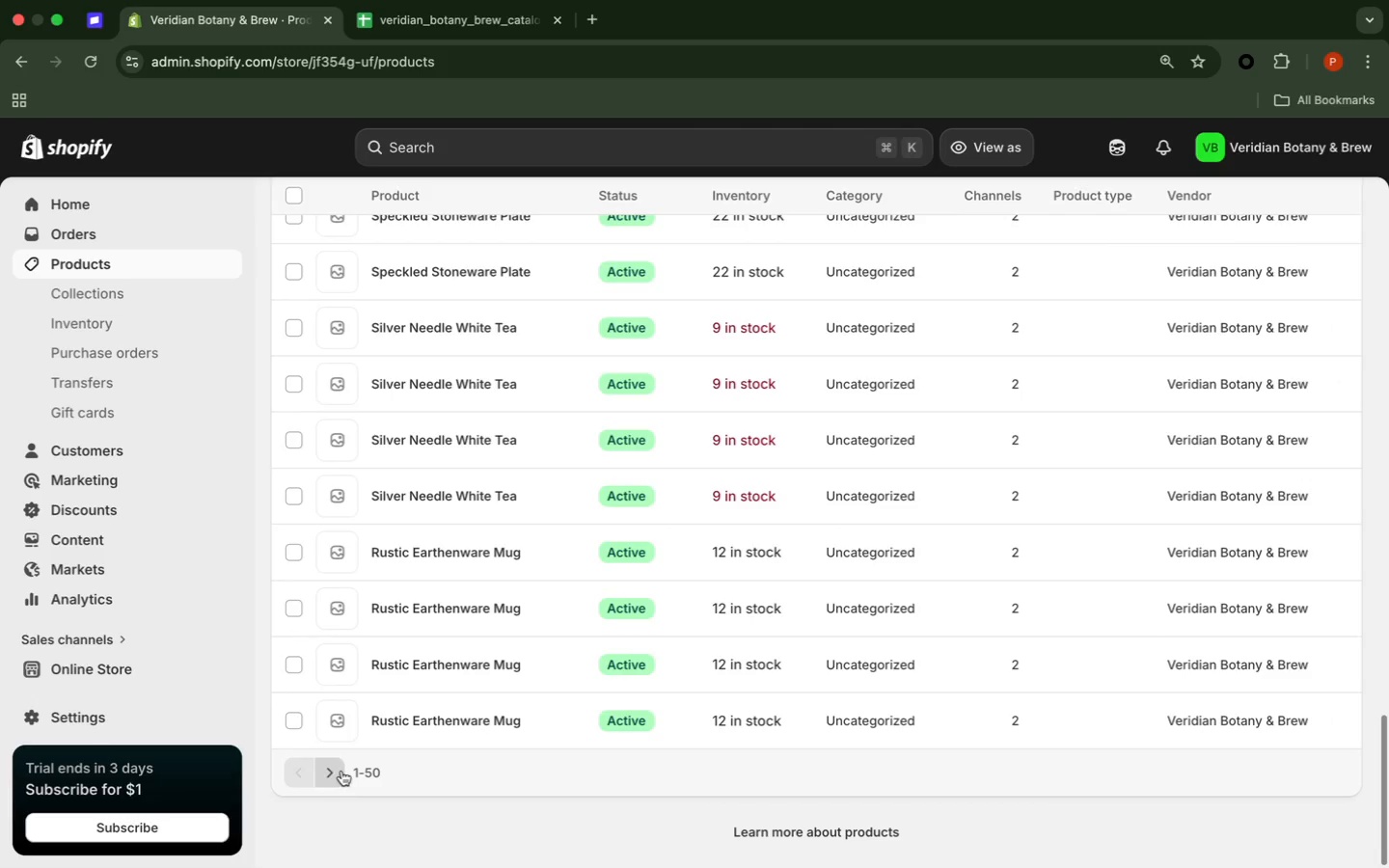 
left_click([331, 778])
 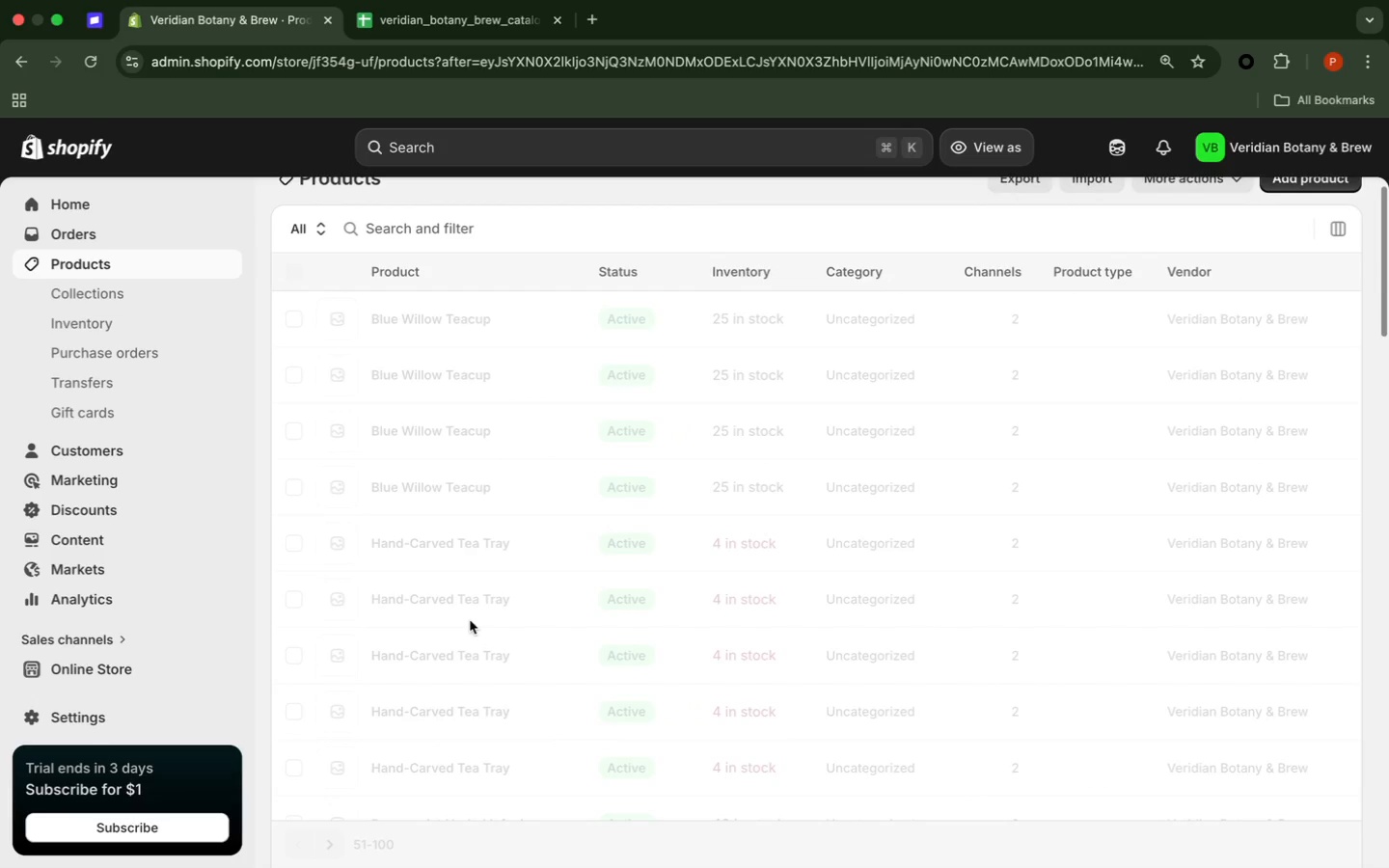 
wait(6.12)
 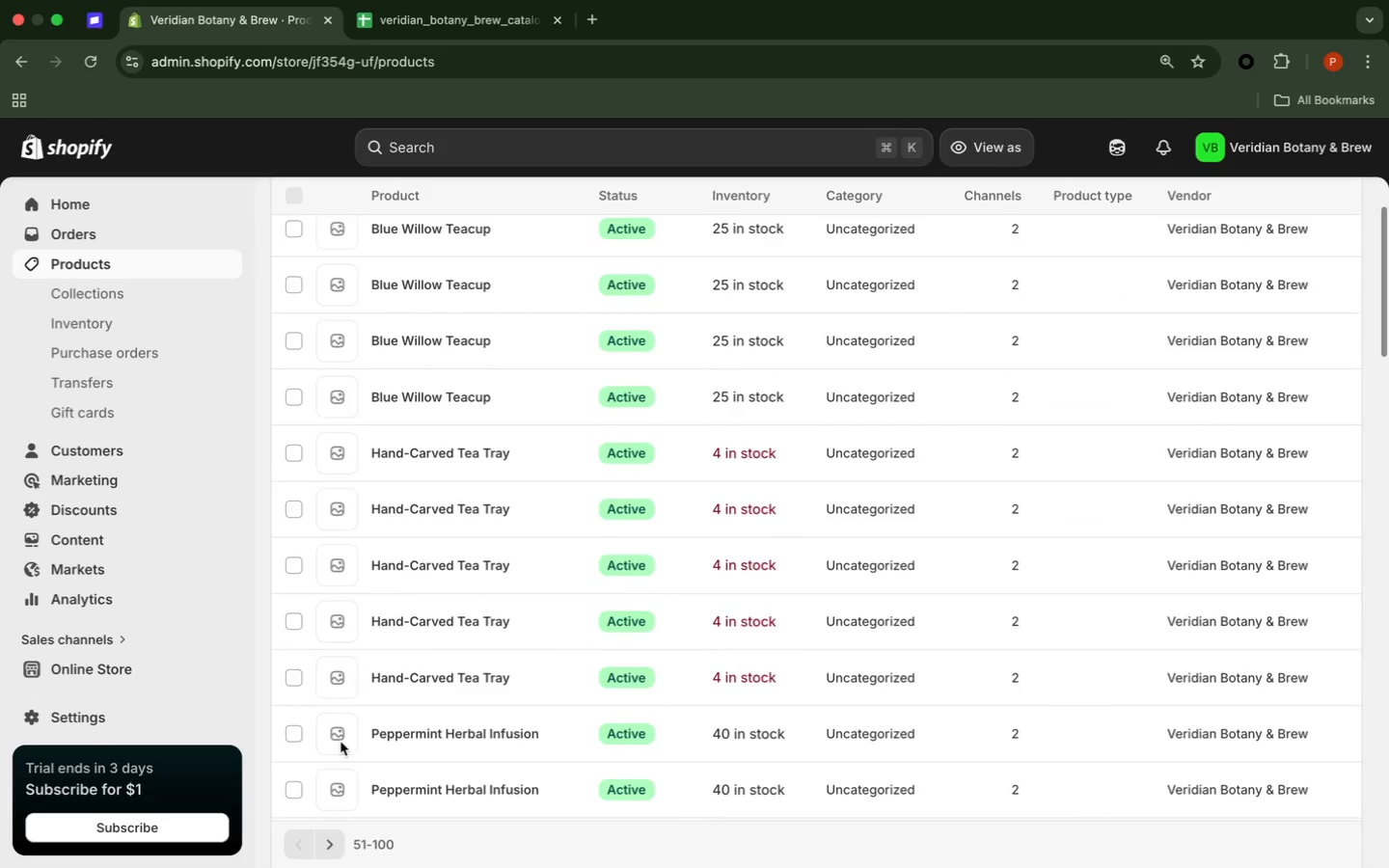 
scroll: coordinate [470, 620], scroll_direction: down, amount: 10.0
 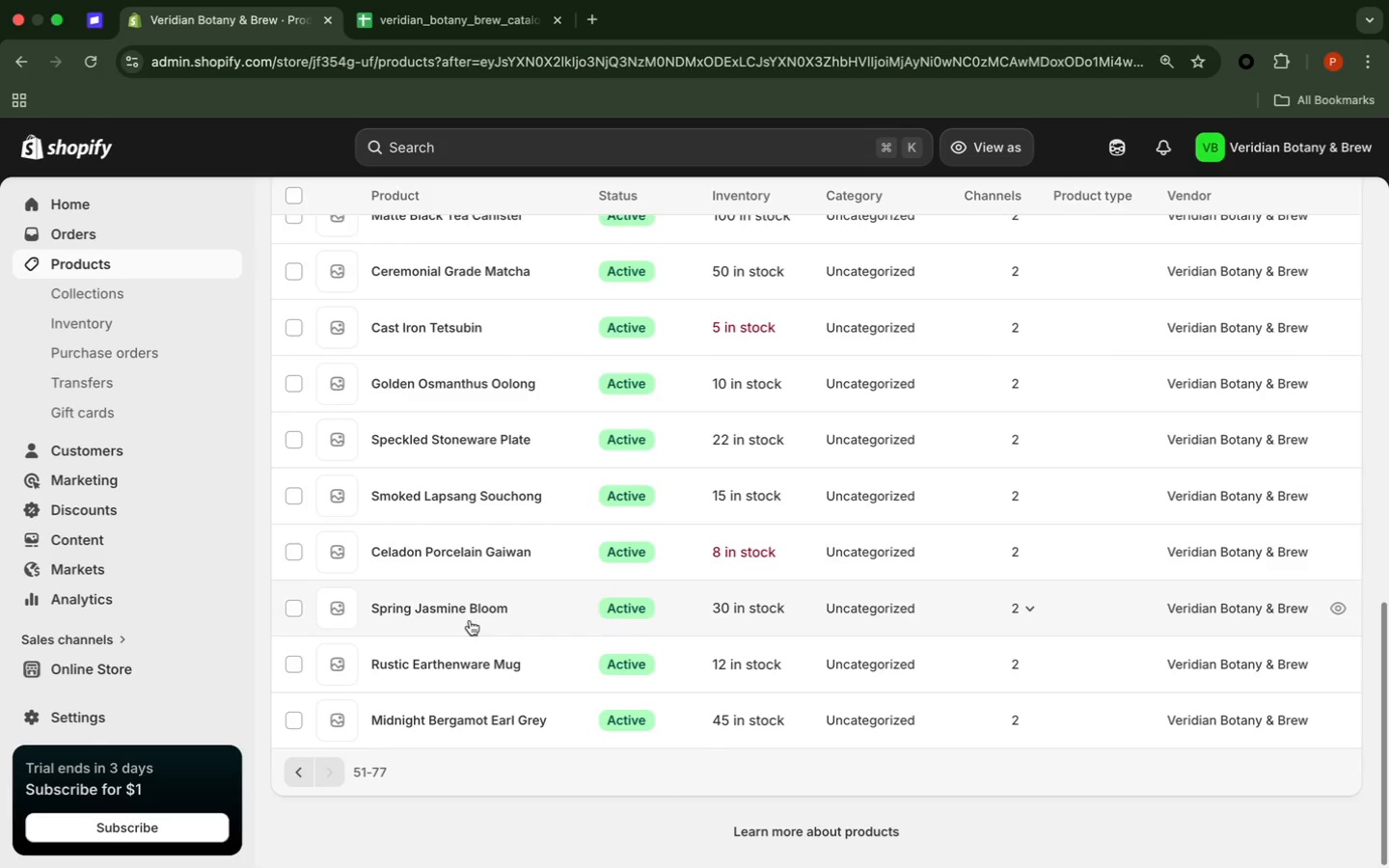 
scroll: coordinate [470, 622], scroll_direction: up, amount: 49.0
 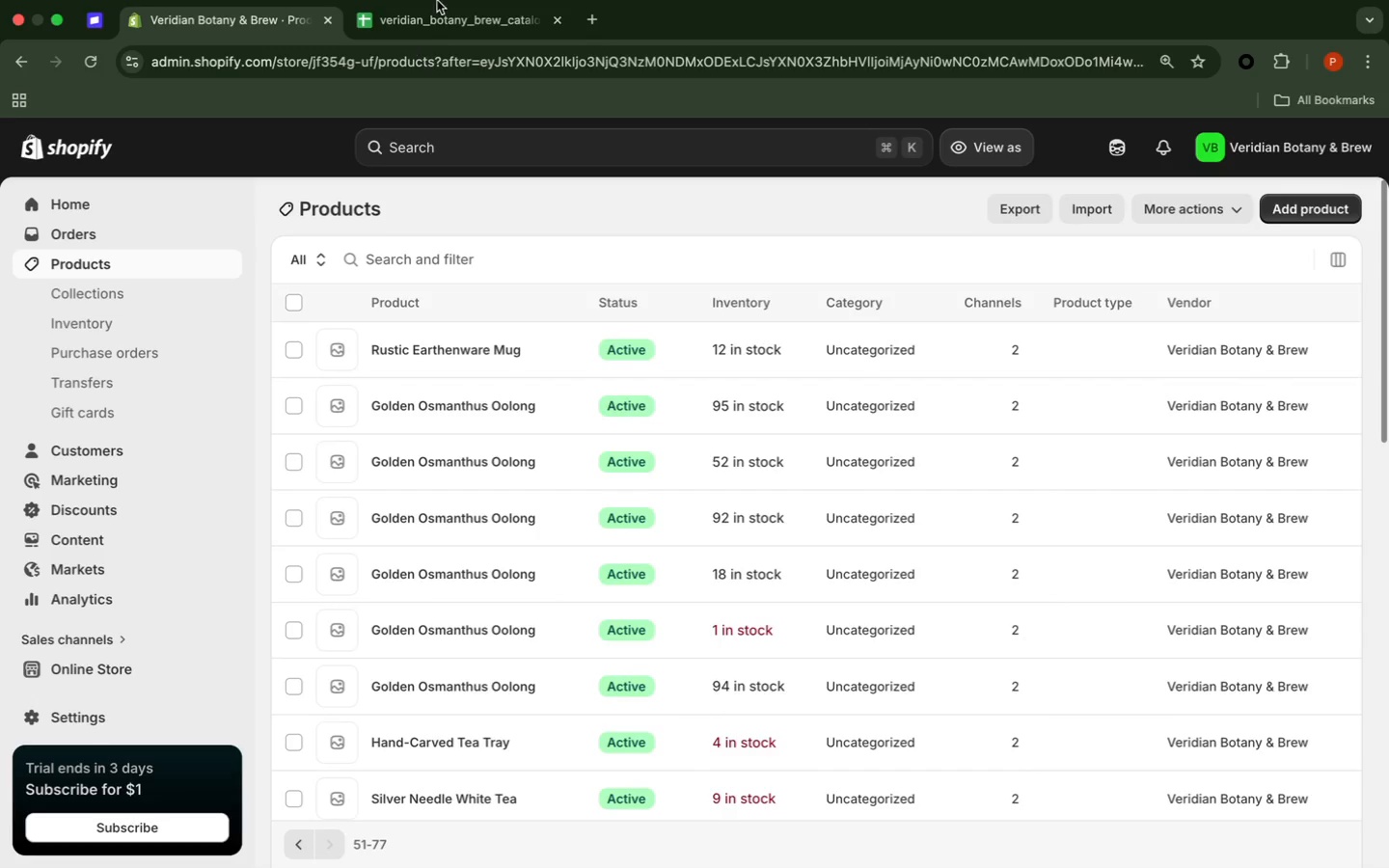 
wait(5.38)
 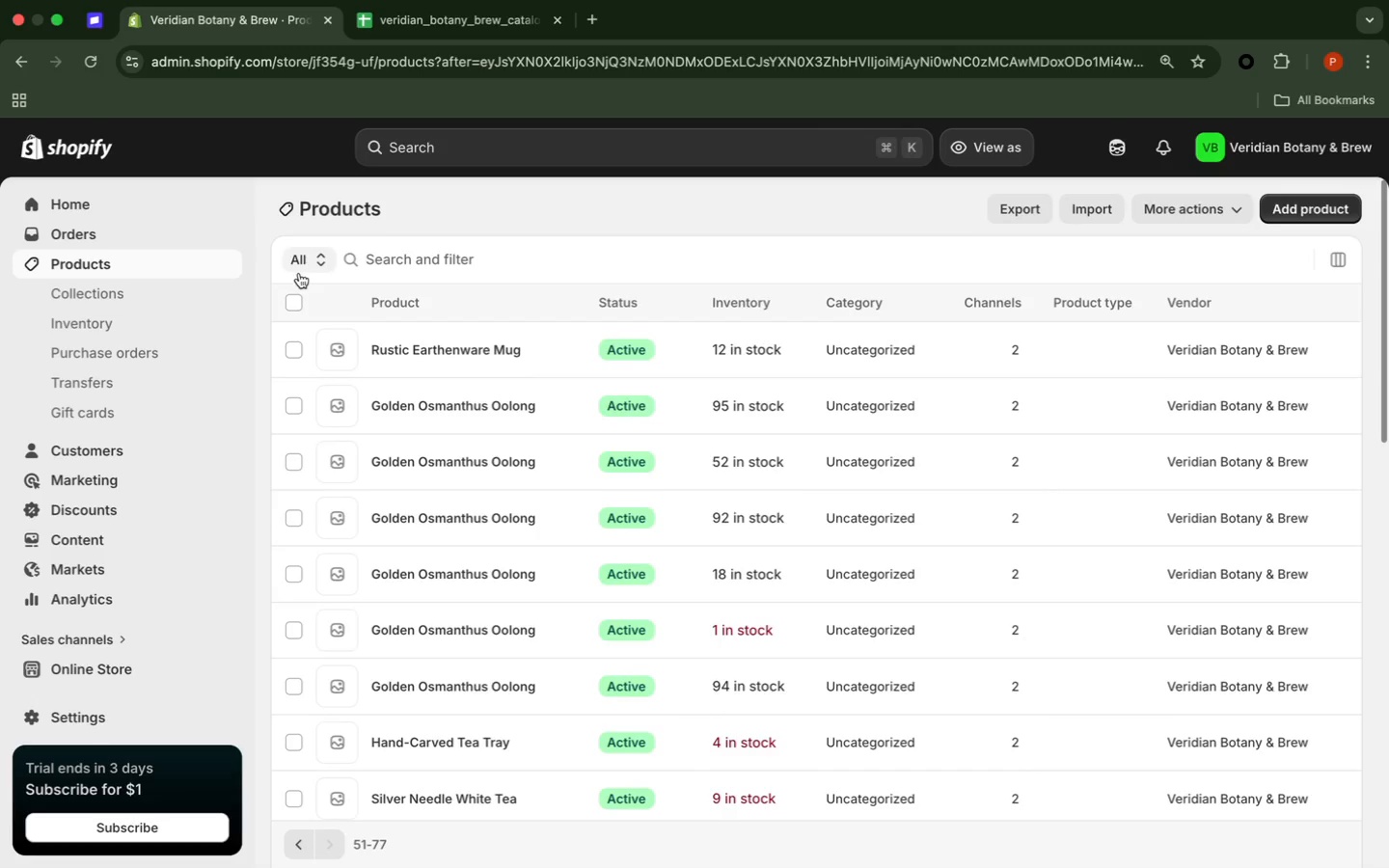 
left_click([446, 41])
 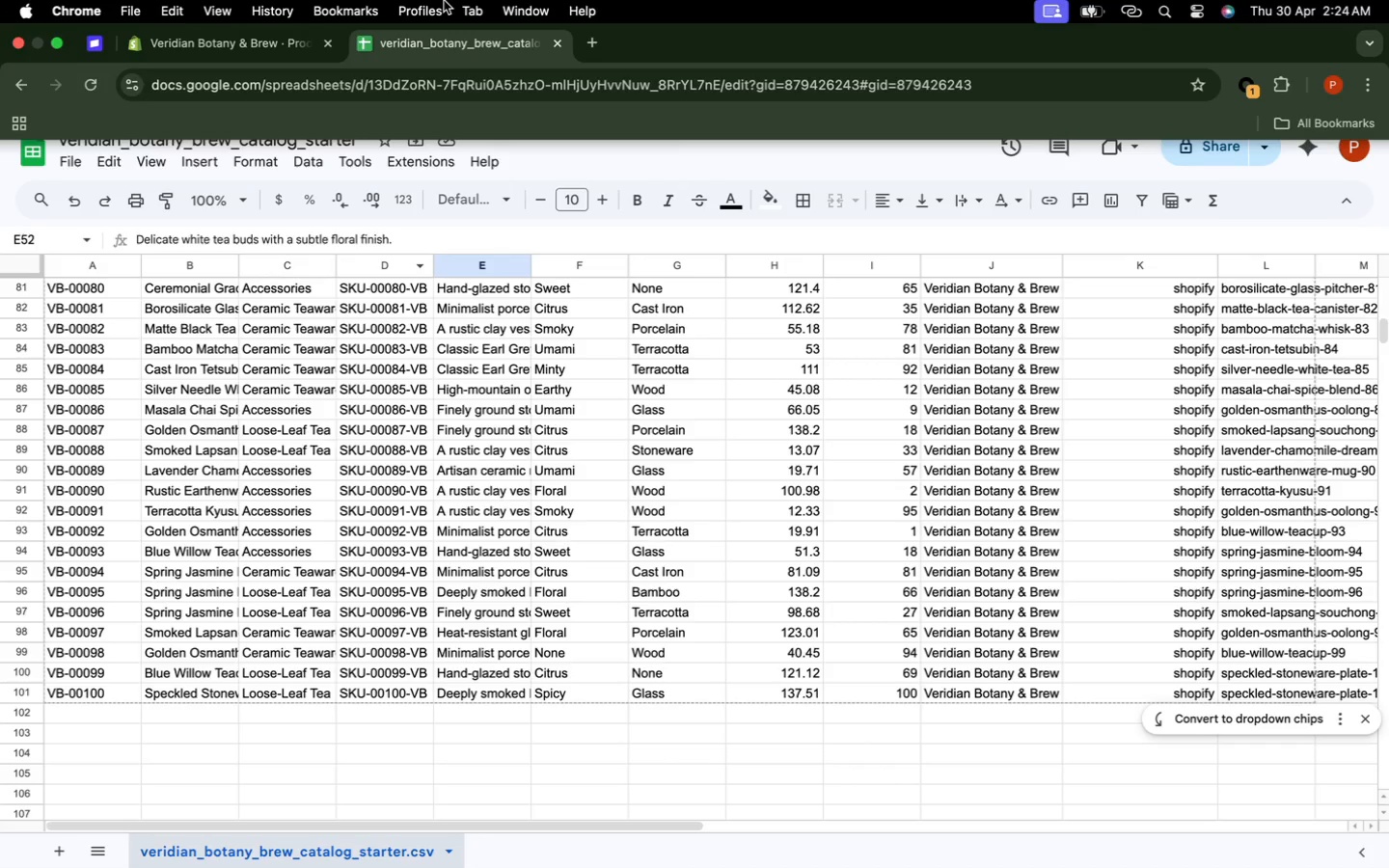 
wait(90.76)
 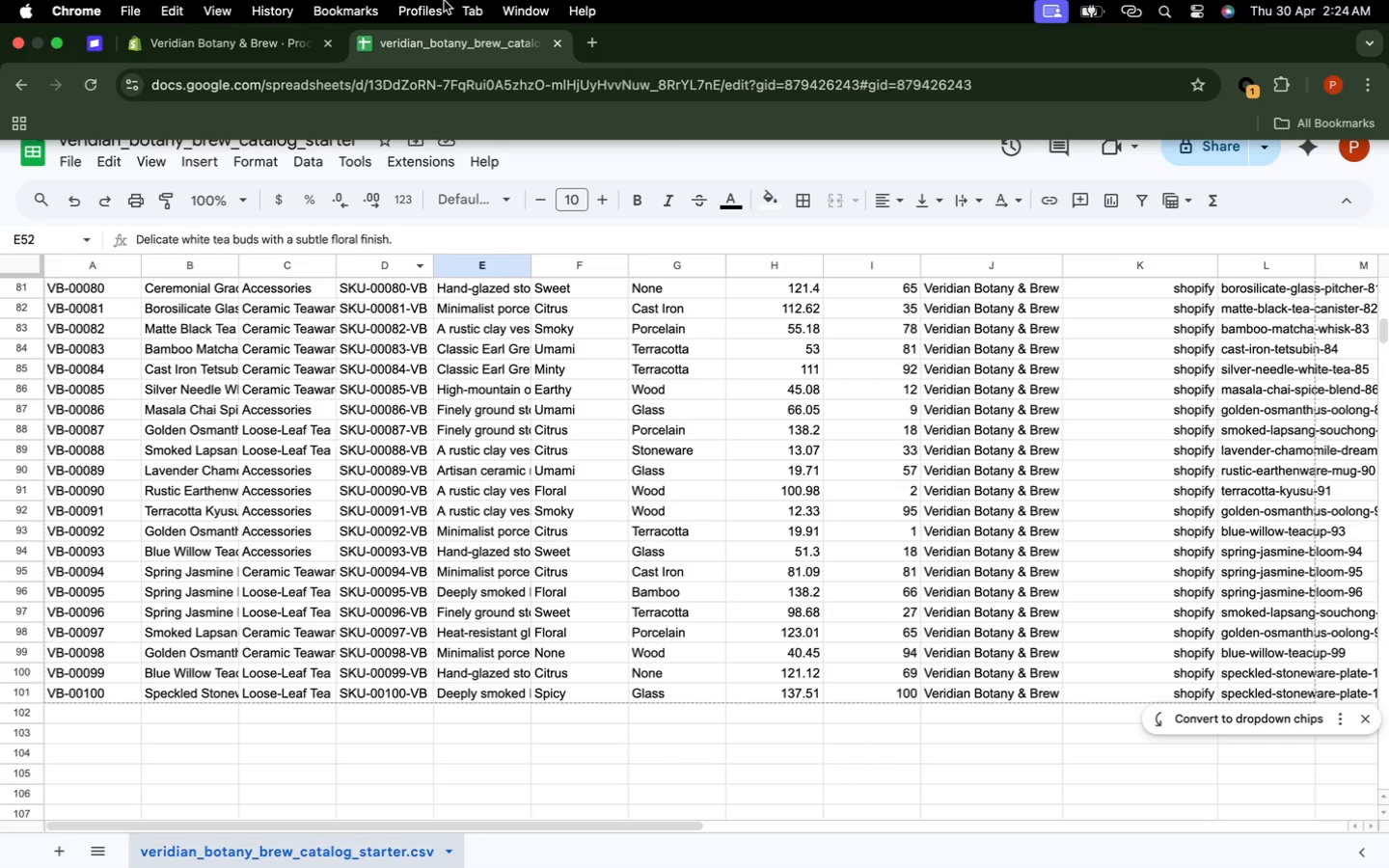 
scroll: coordinate [468, 23], scroll_direction: down, amount: 1.0
 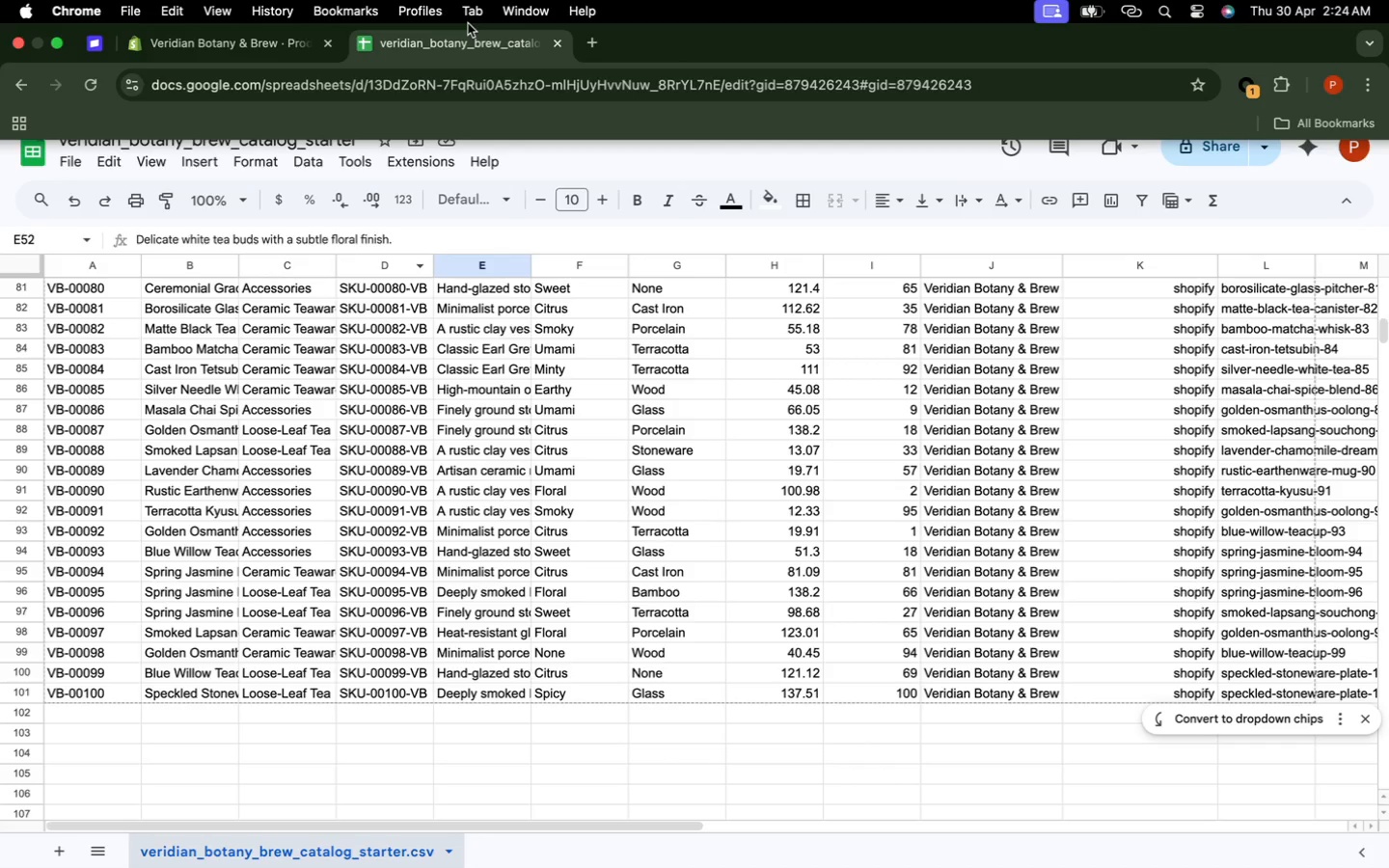 
scroll: coordinate [468, 23], scroll_direction: up, amount: 1.0
 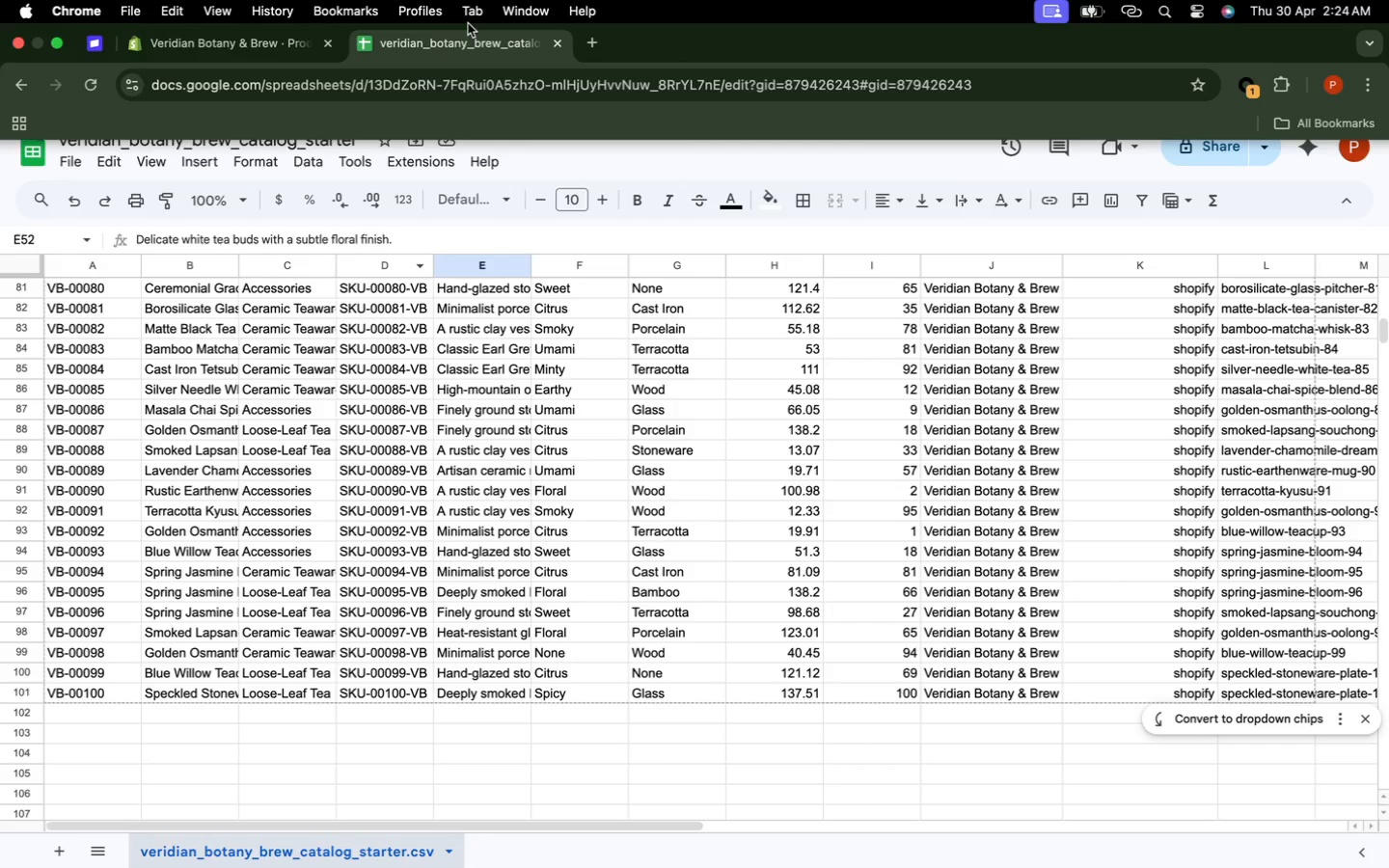 
scroll: coordinate [468, 23], scroll_direction: down, amount: 4.0
 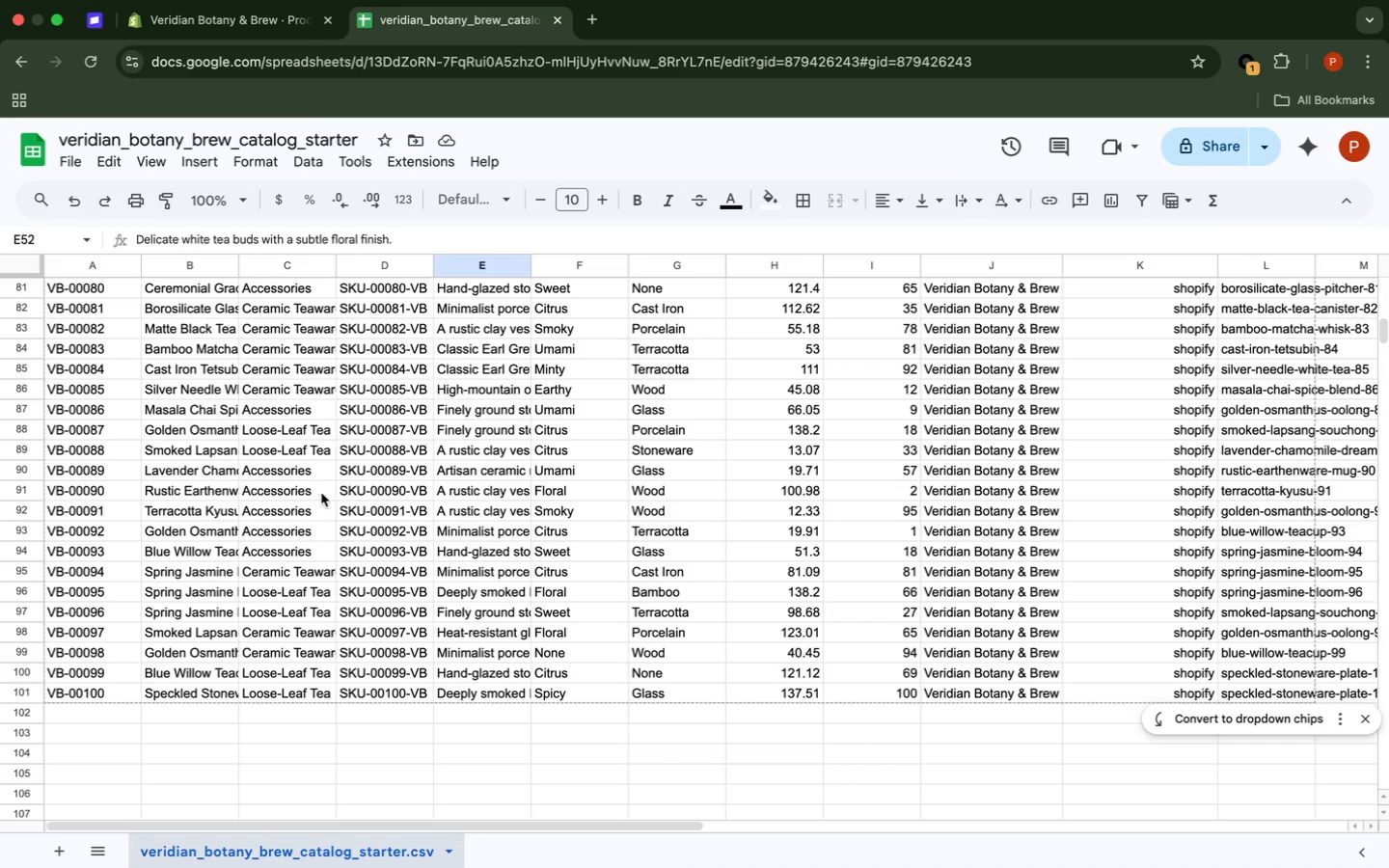 
left_click([321, 493])
 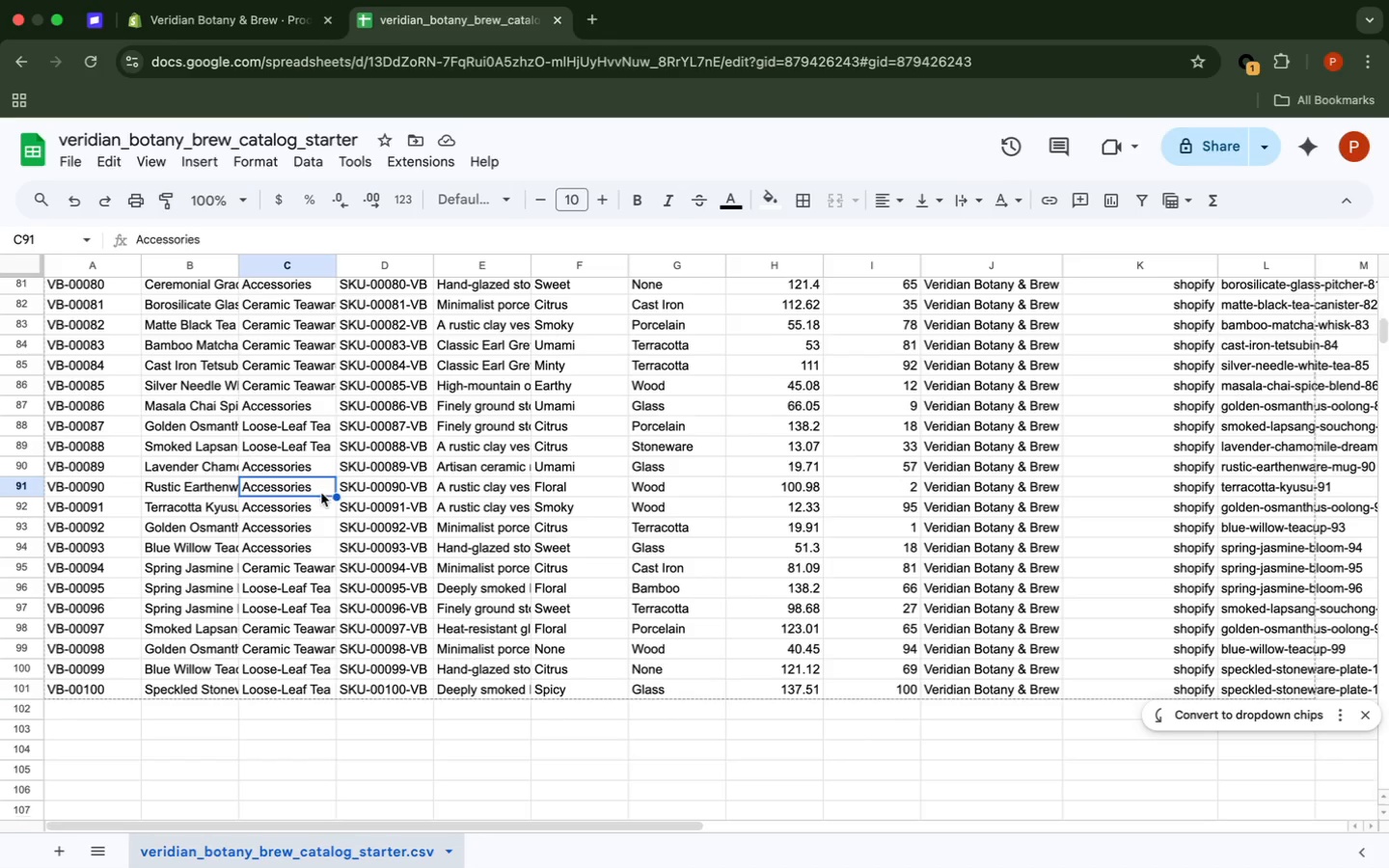 
scroll: coordinate [321, 493], scroll_direction: down, amount: 2.0
 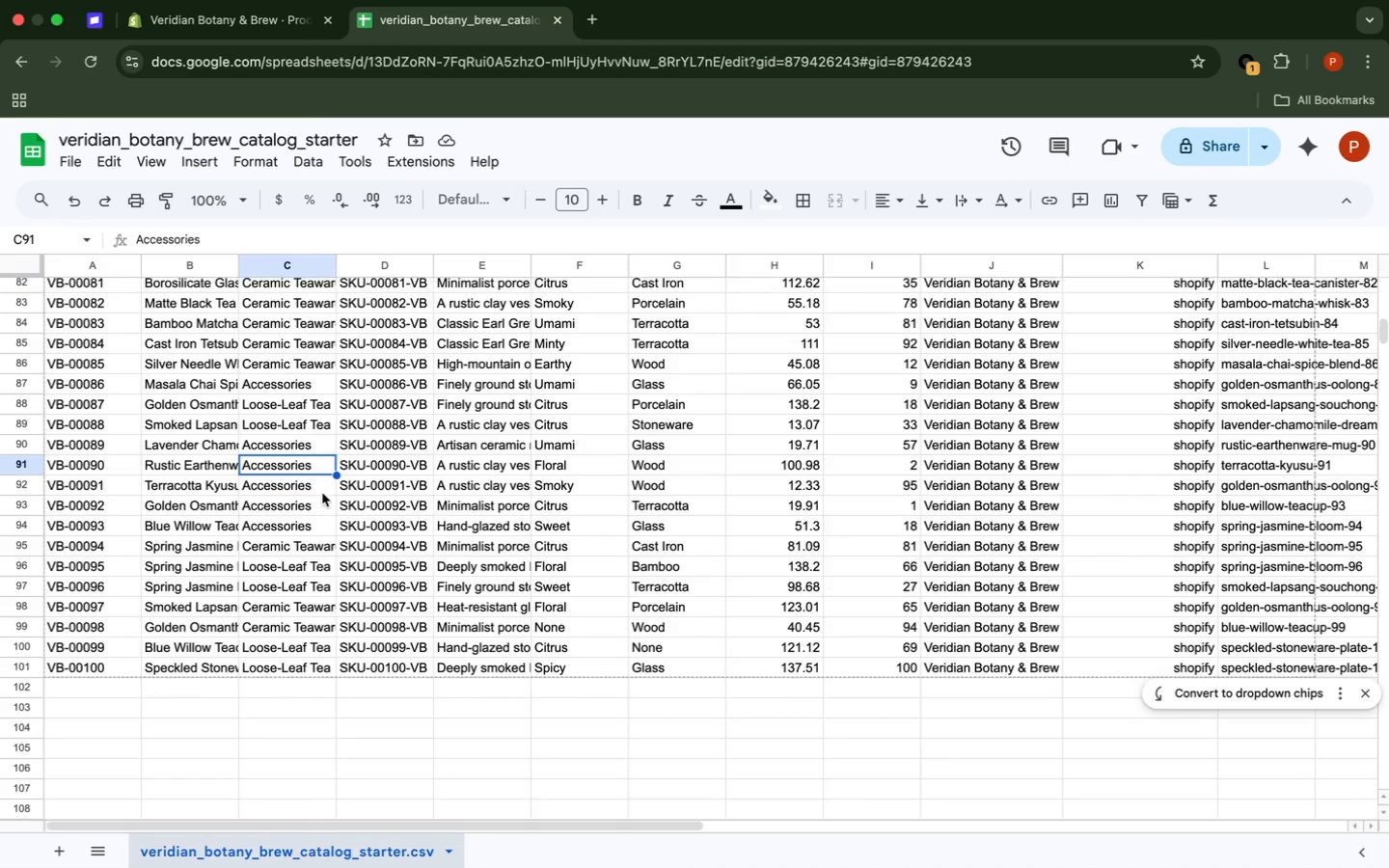 
scroll: coordinate [322, 494], scroll_direction: up, amount: 17.0
 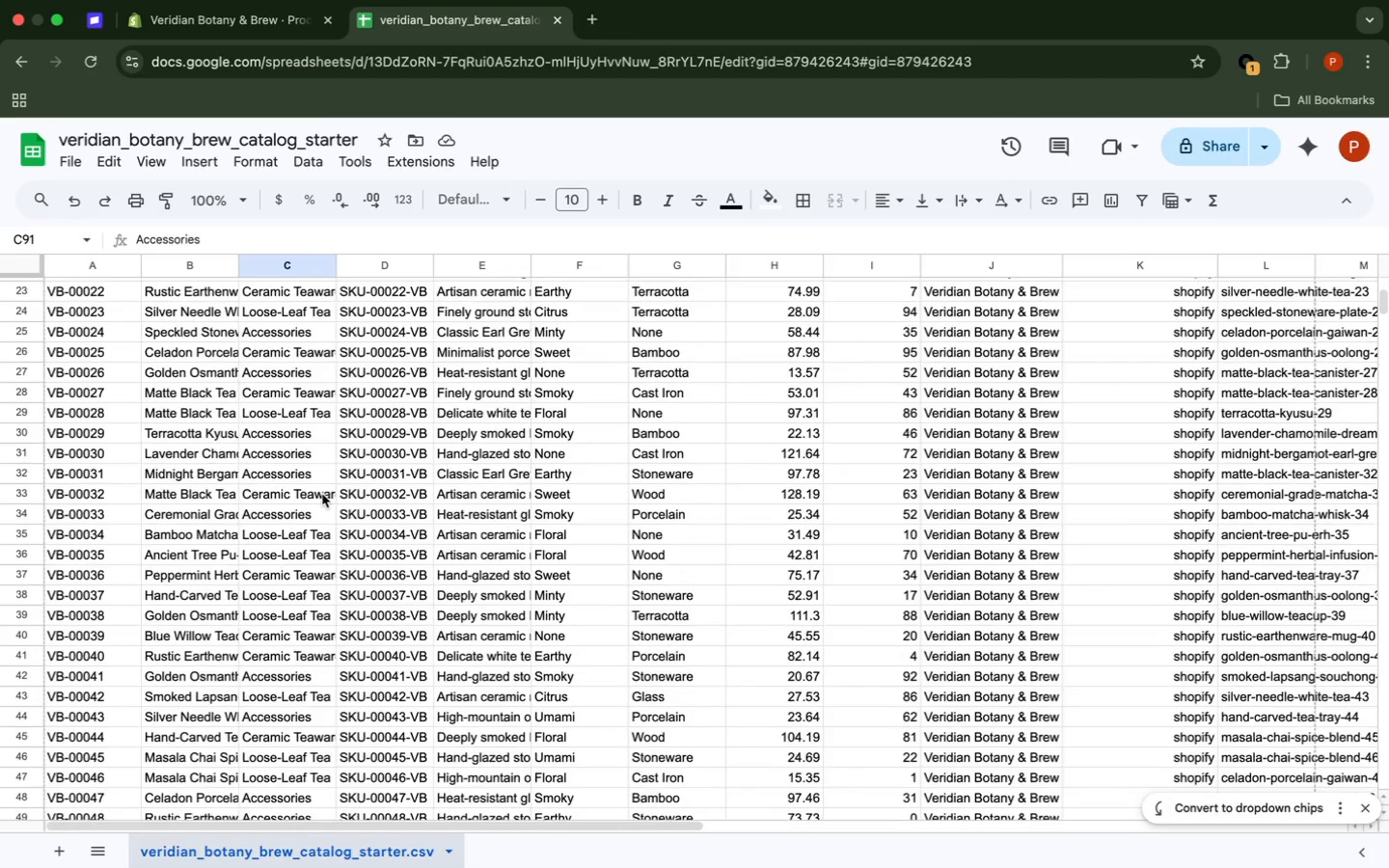 
scroll: coordinate [322, 494], scroll_direction: down, amount: 6.0
 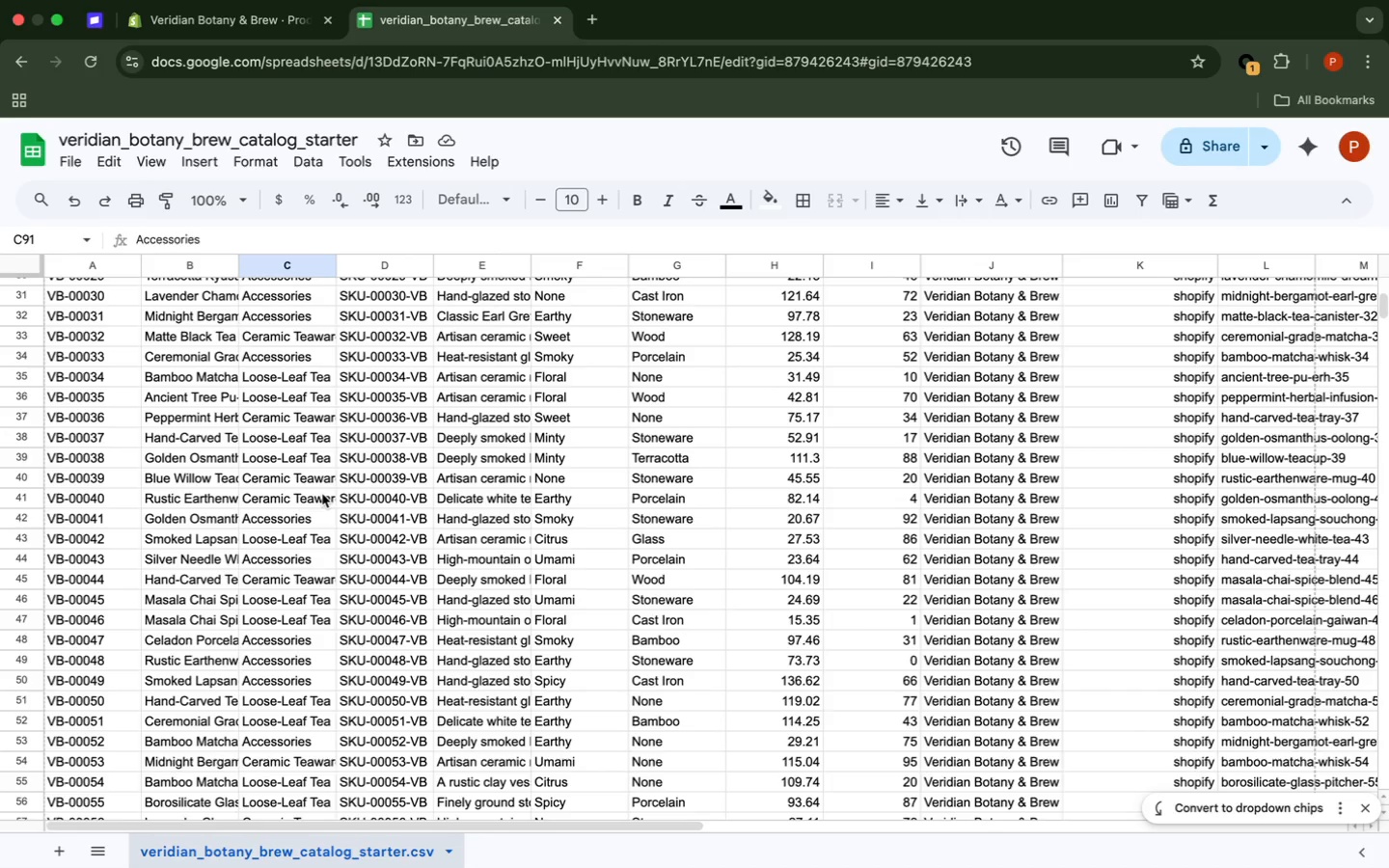 
wait(7.79)
 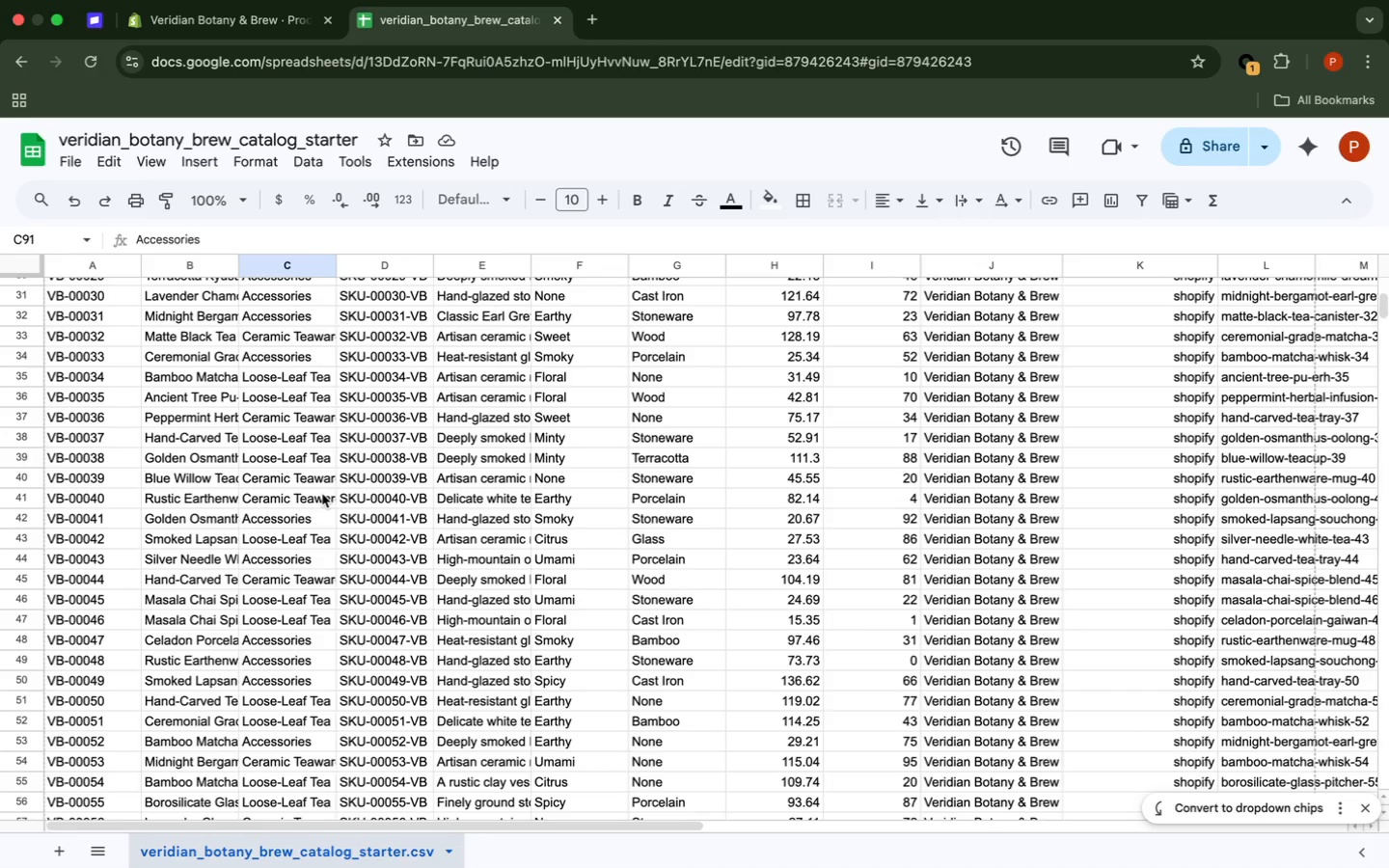 
scroll: coordinate [322, 494], scroll_direction: up, amount: 1.0
 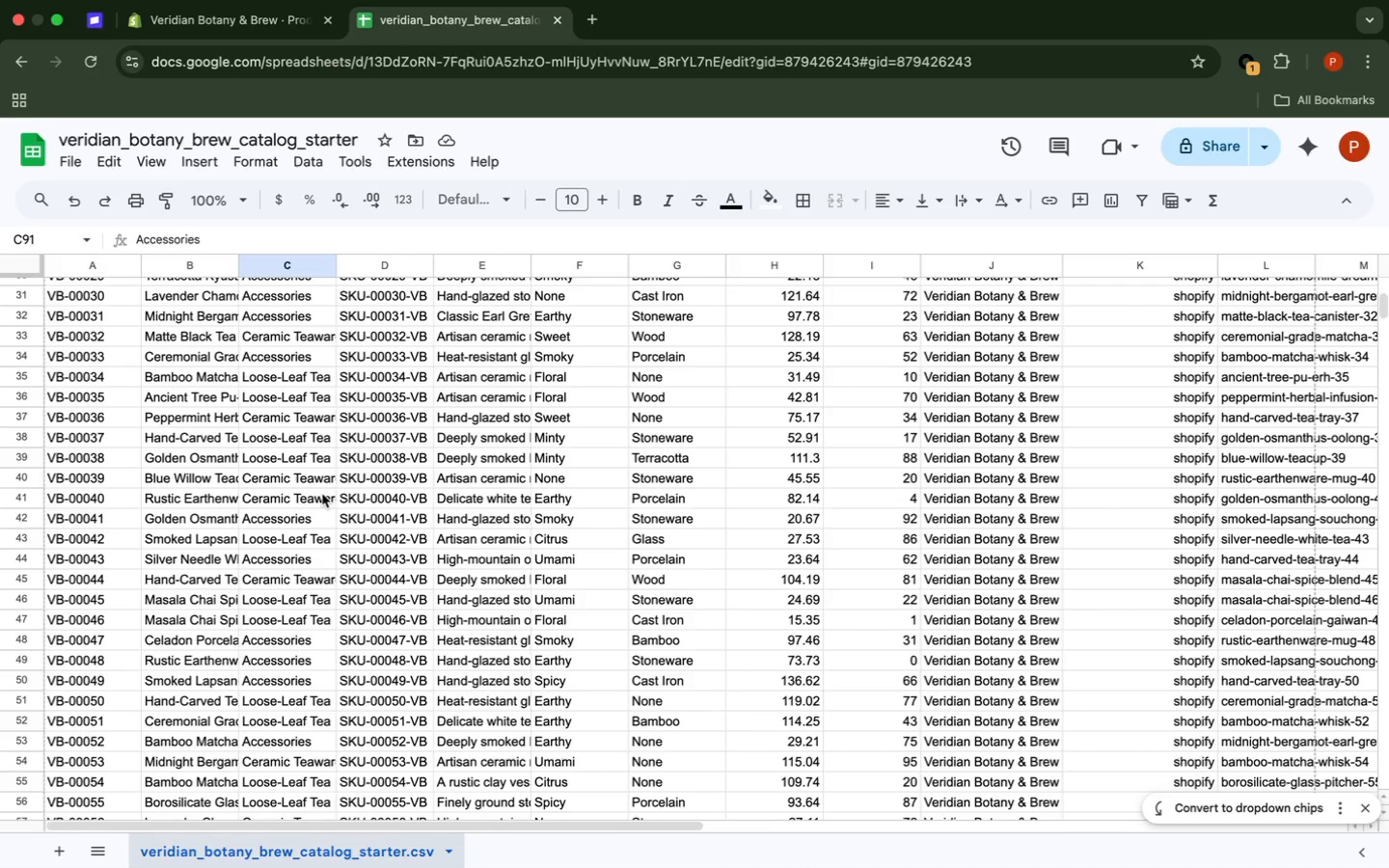 
scroll: coordinate [322, 494], scroll_direction: down, amount: 6.0
 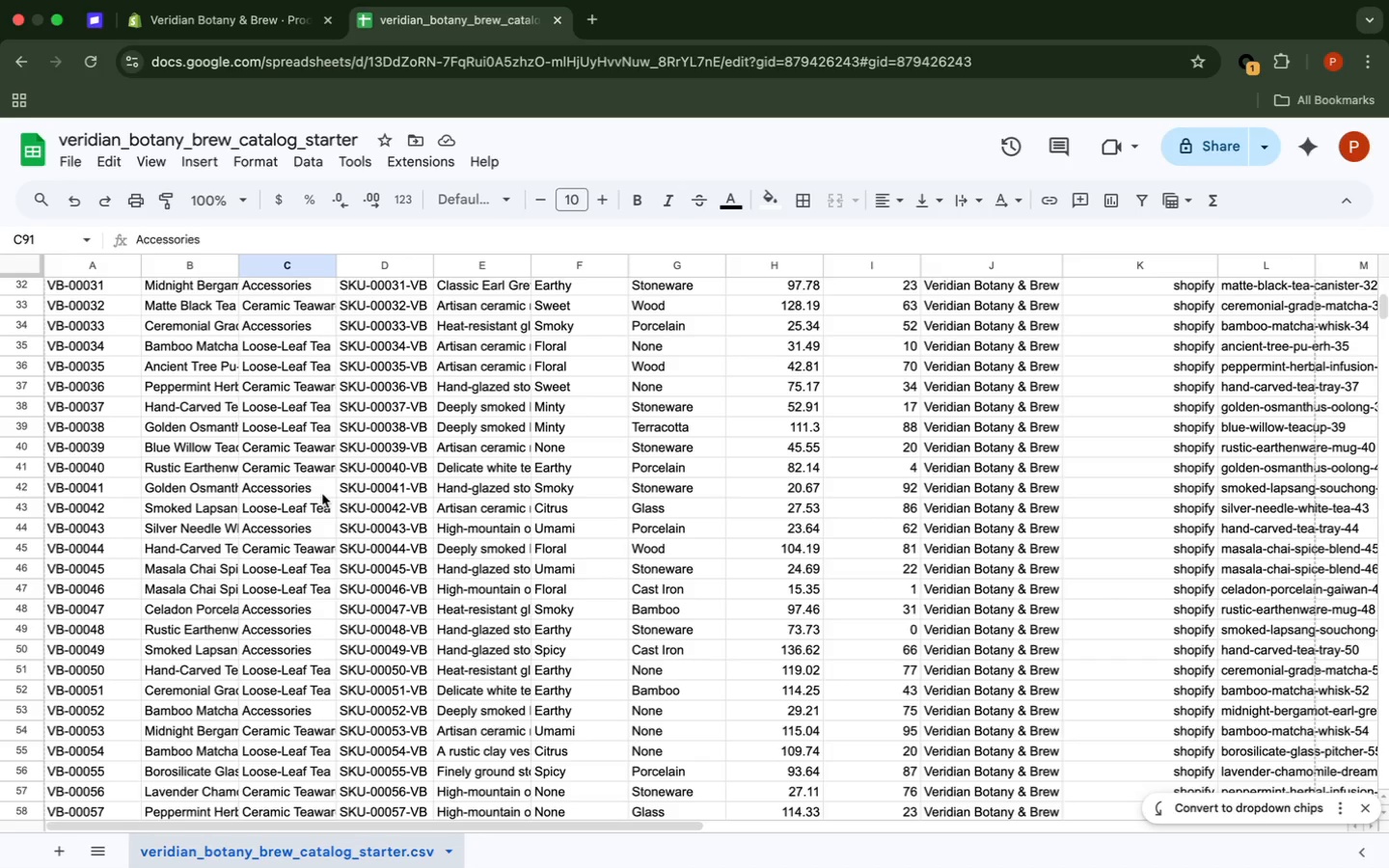 
scroll: coordinate [321, 496], scroll_direction: up, amount: 20.0
 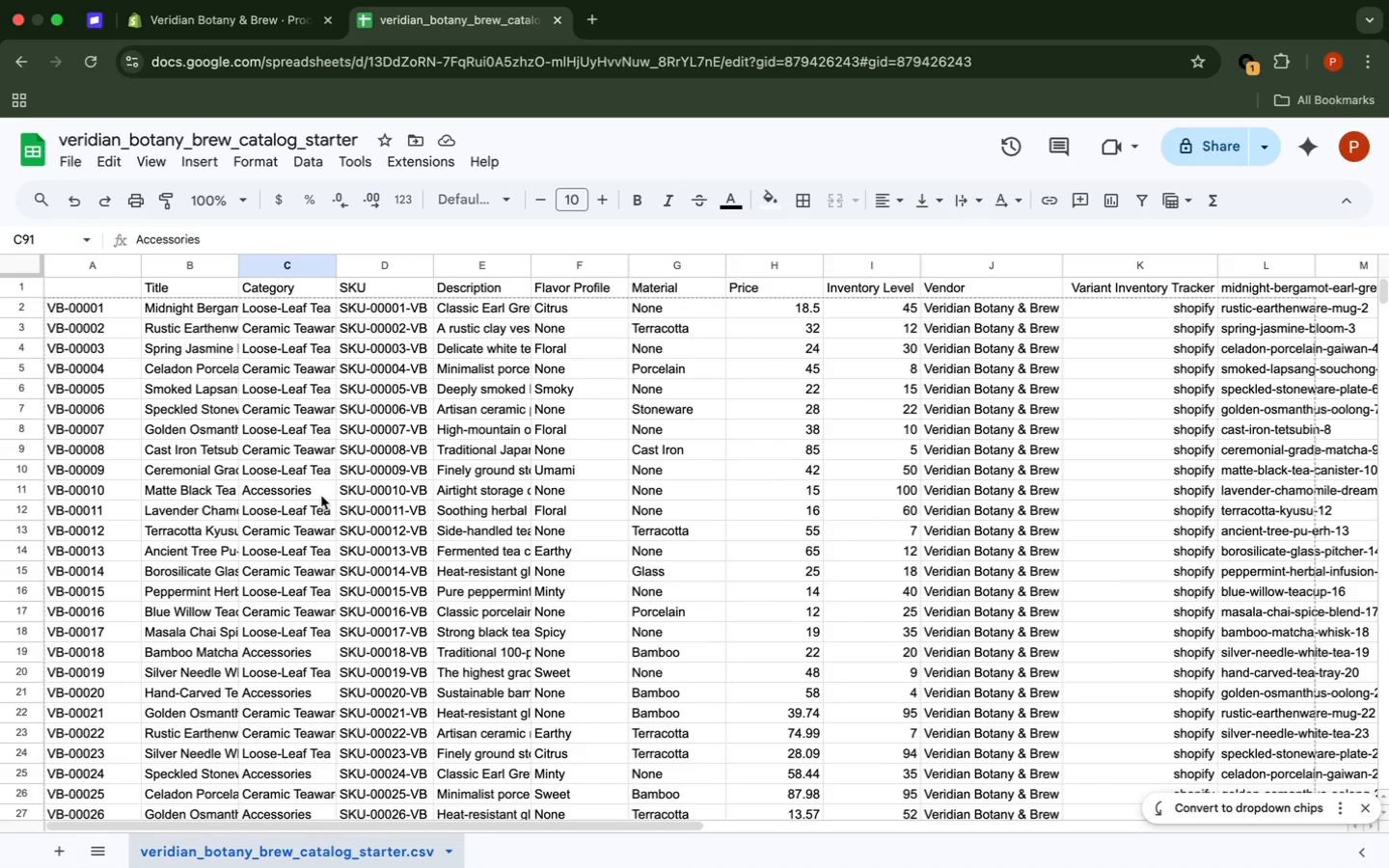 
scroll: coordinate [321, 496], scroll_direction: down, amount: 2.0
 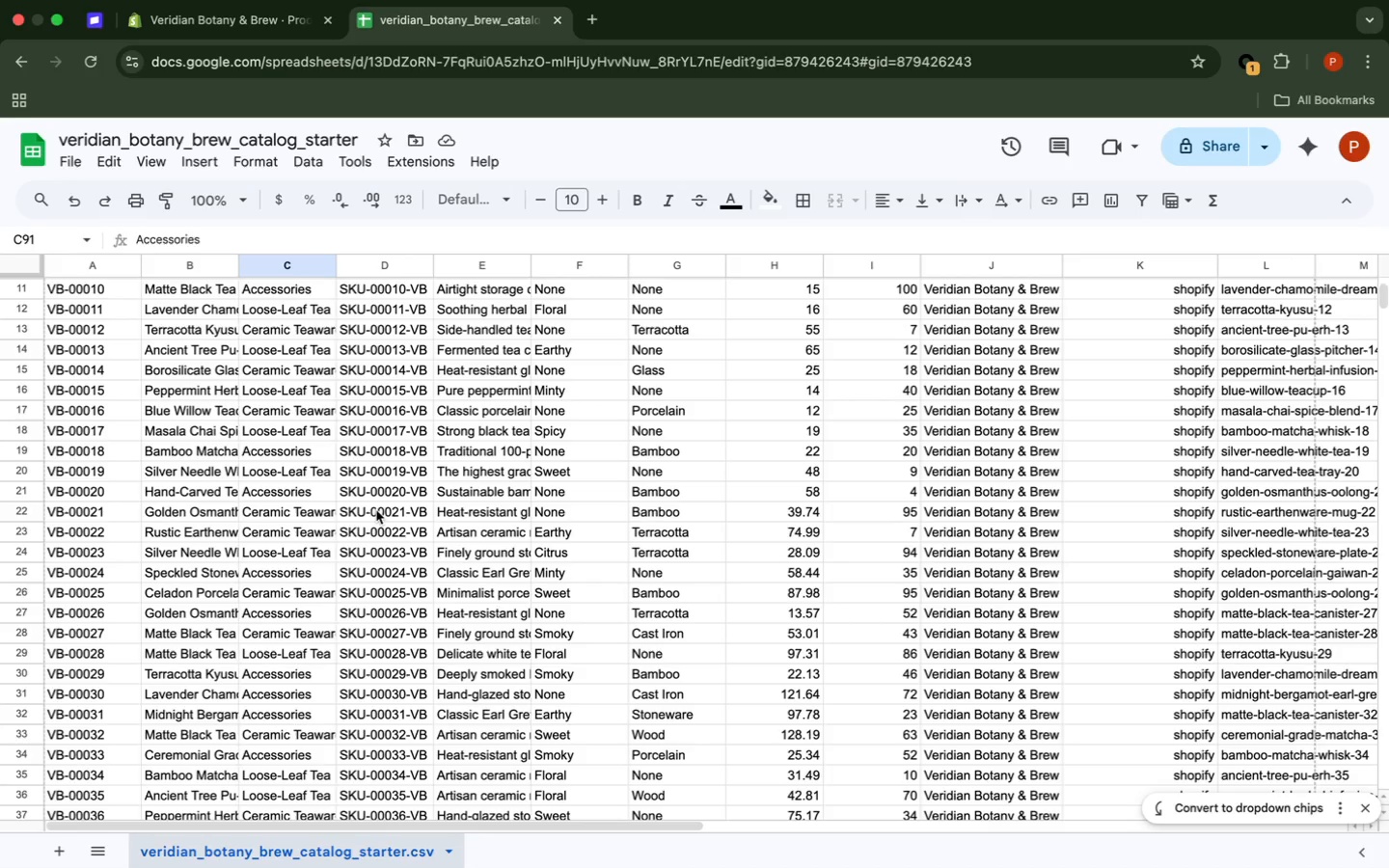 
wait(30.67)
 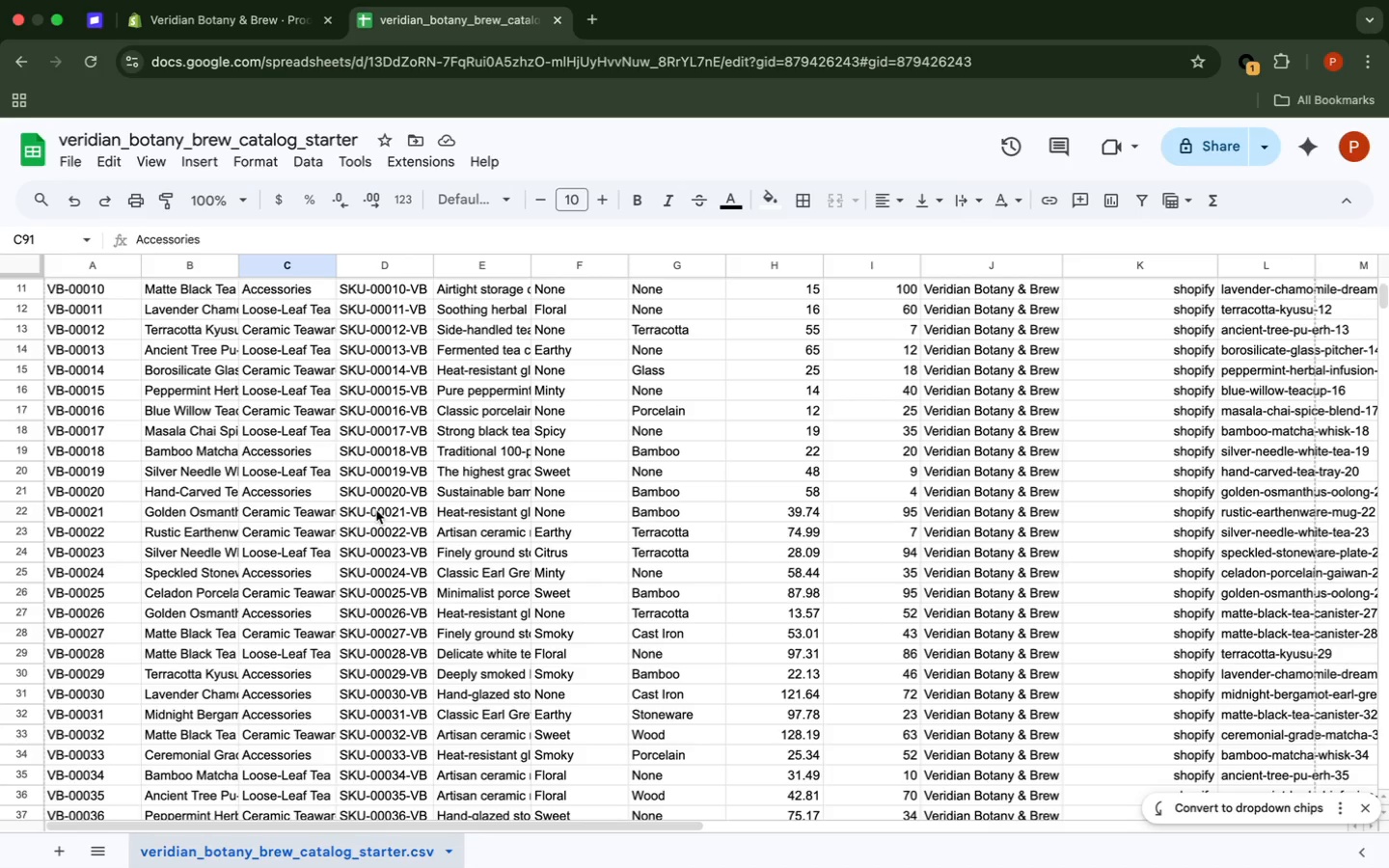 
scroll: coordinate [376, 510], scroll_direction: down, amount: 1.0
 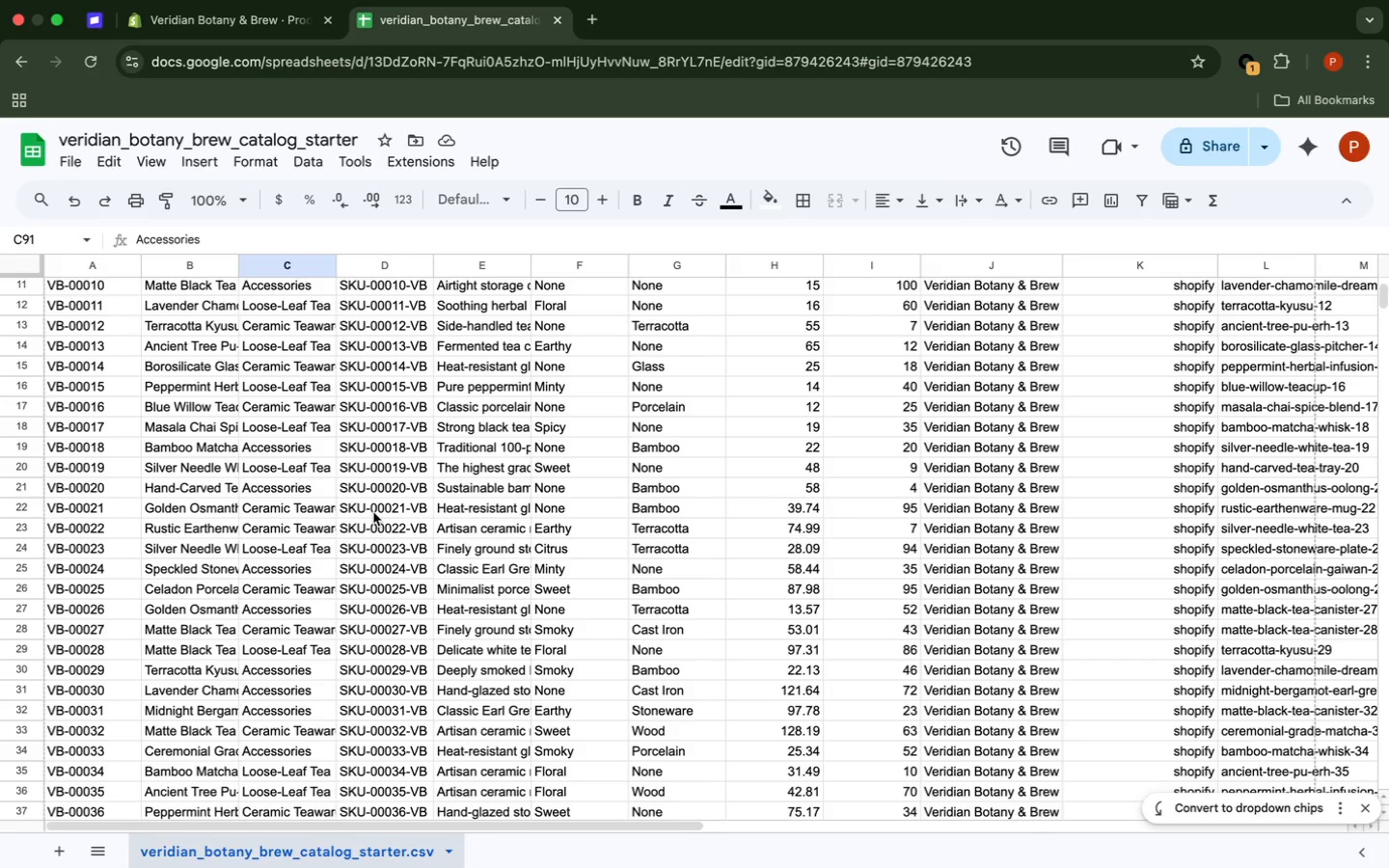 
wait(32.57)
 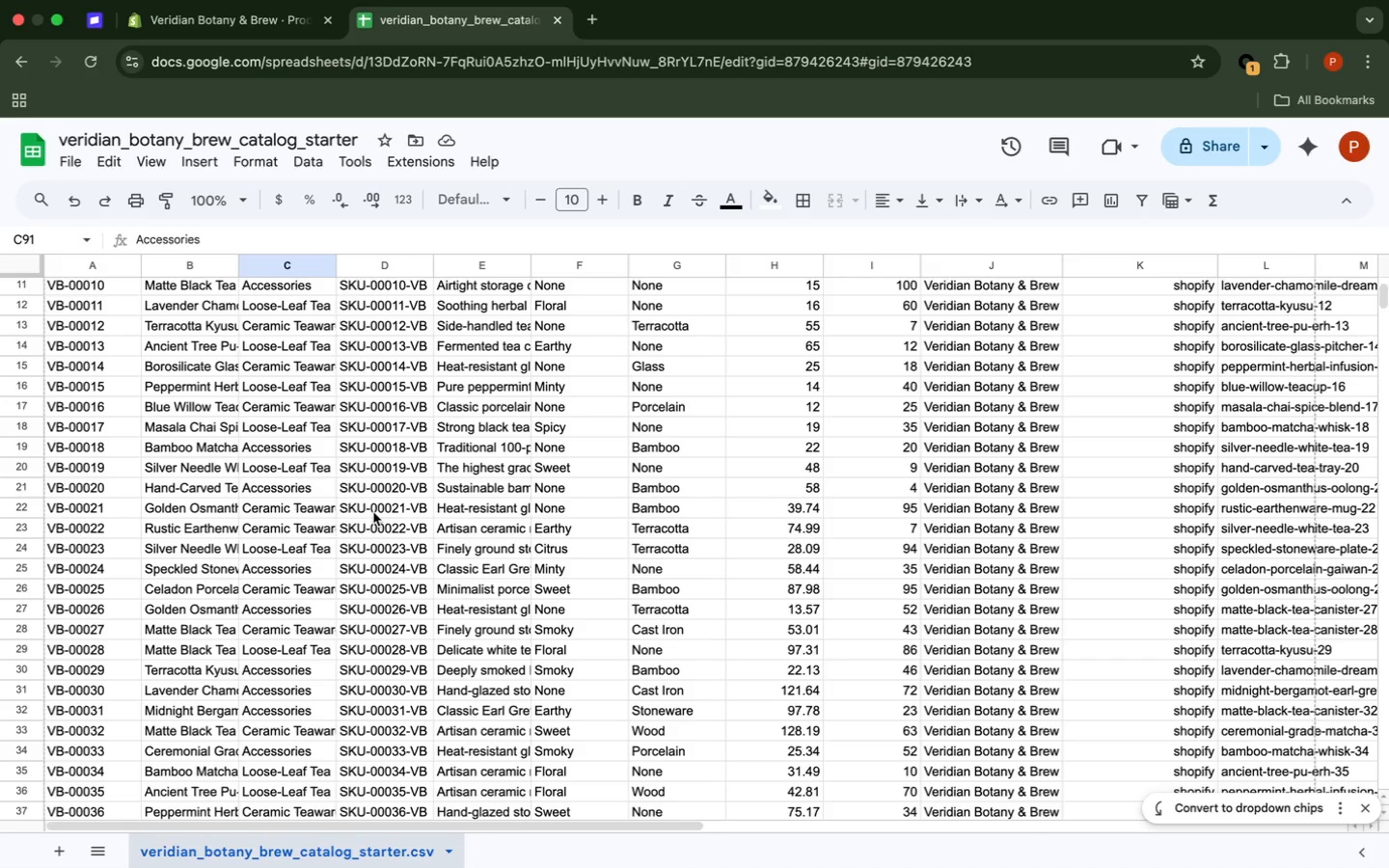 
scroll: coordinate [372, 512], scroll_direction: down, amount: 10.0
 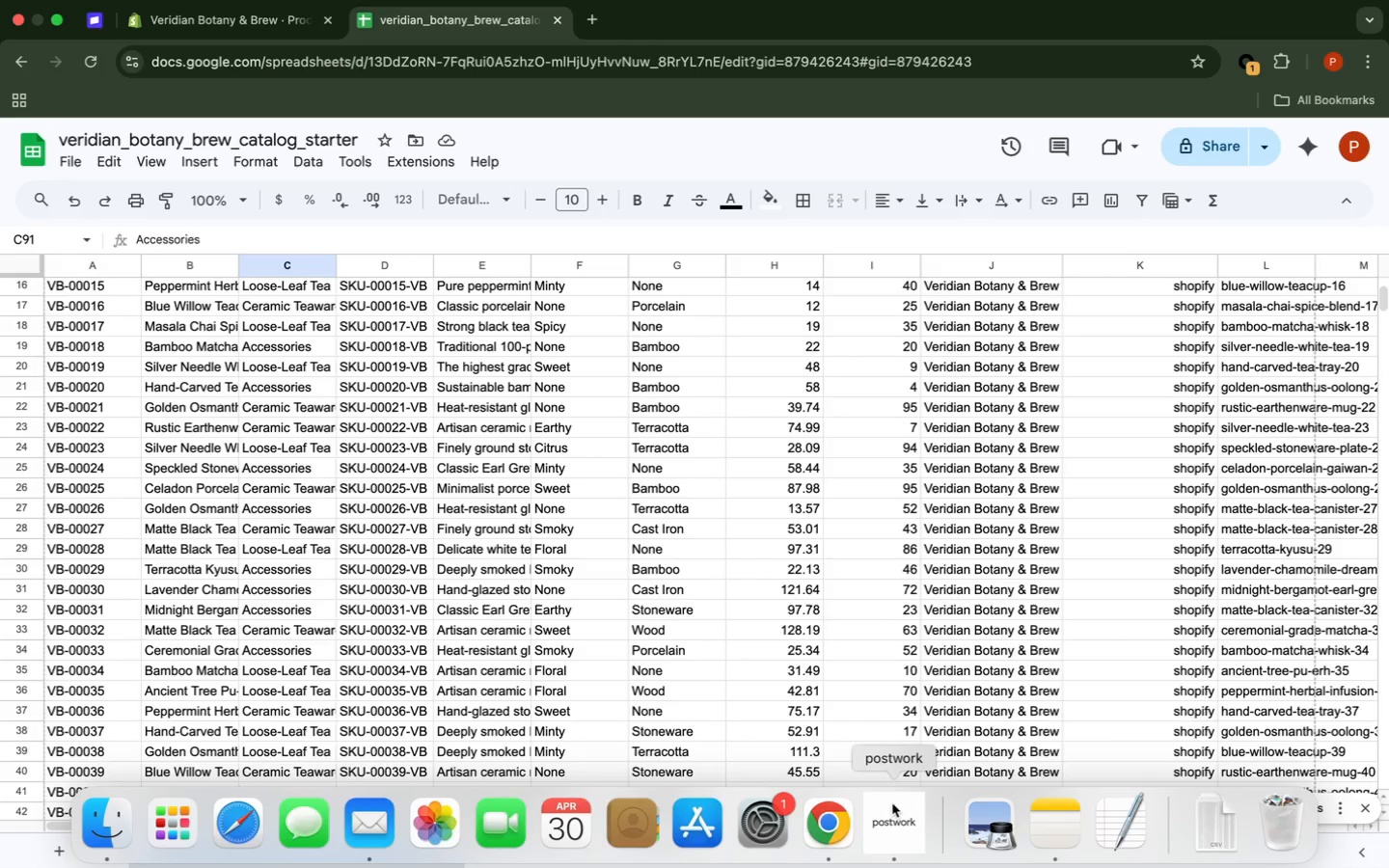 
left_click([886, 823])